 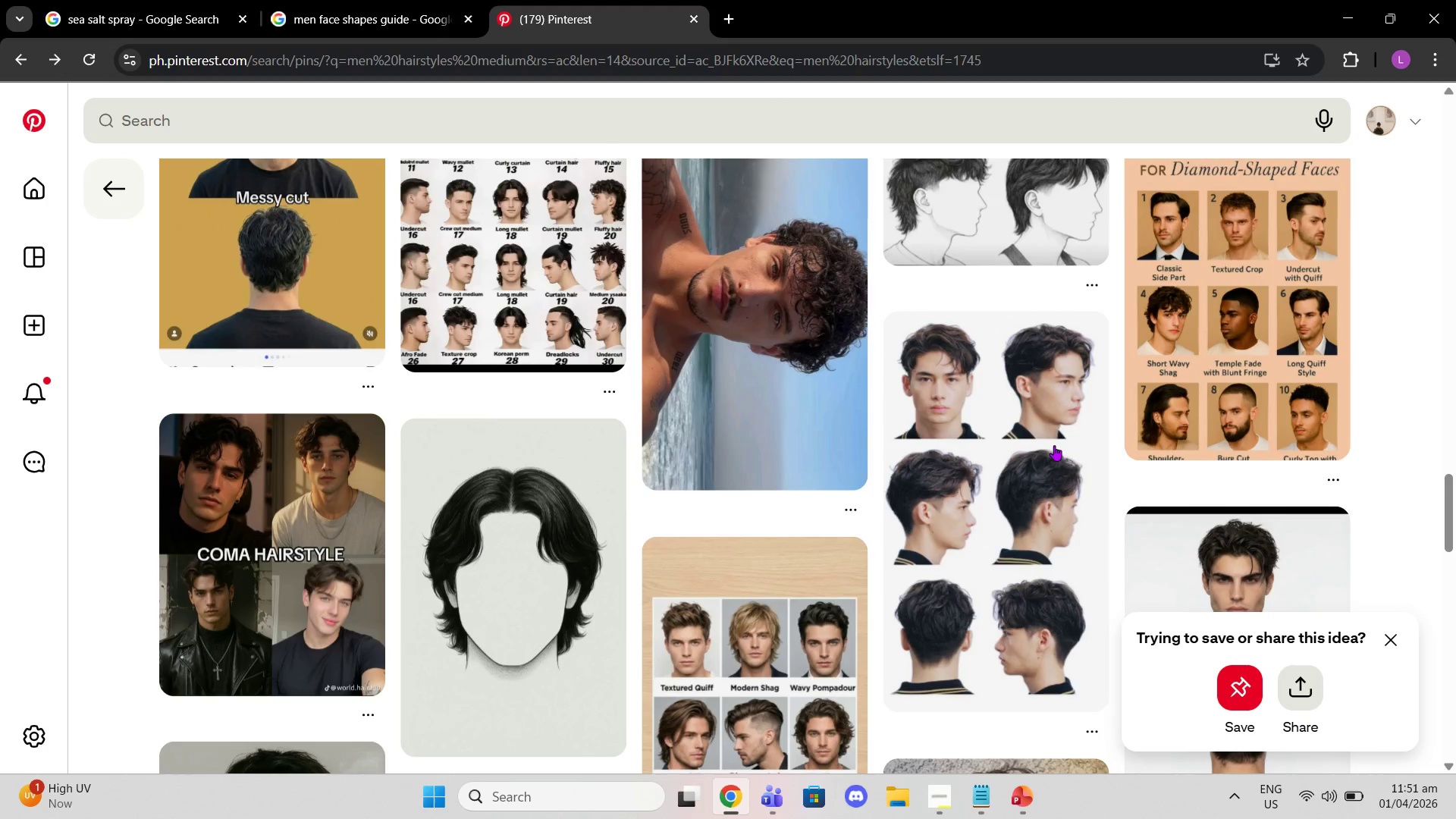 
scroll: coordinate [836, 516], scroll_direction: down, amount: 15.0
 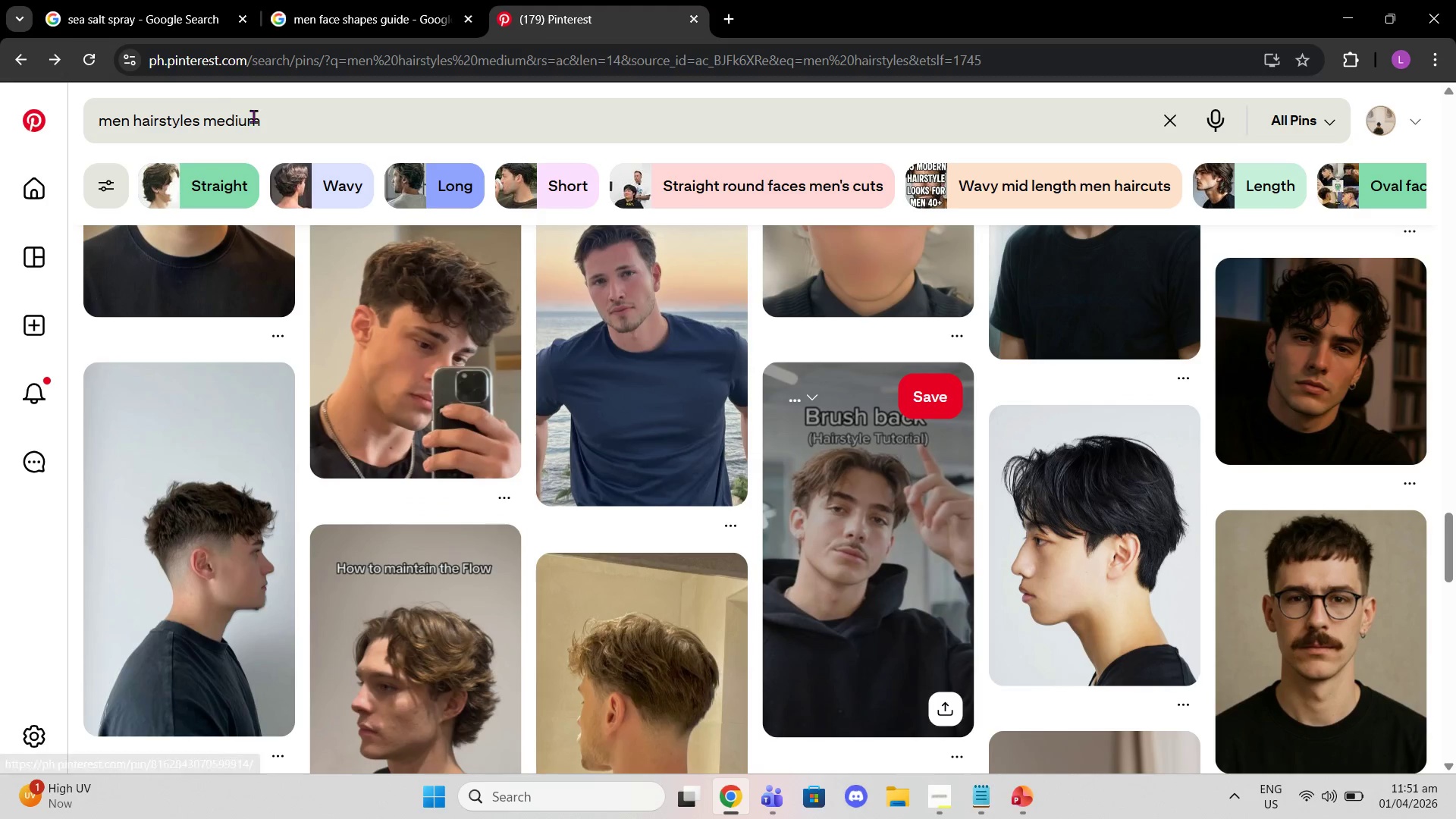 
double_click([233, 114])
 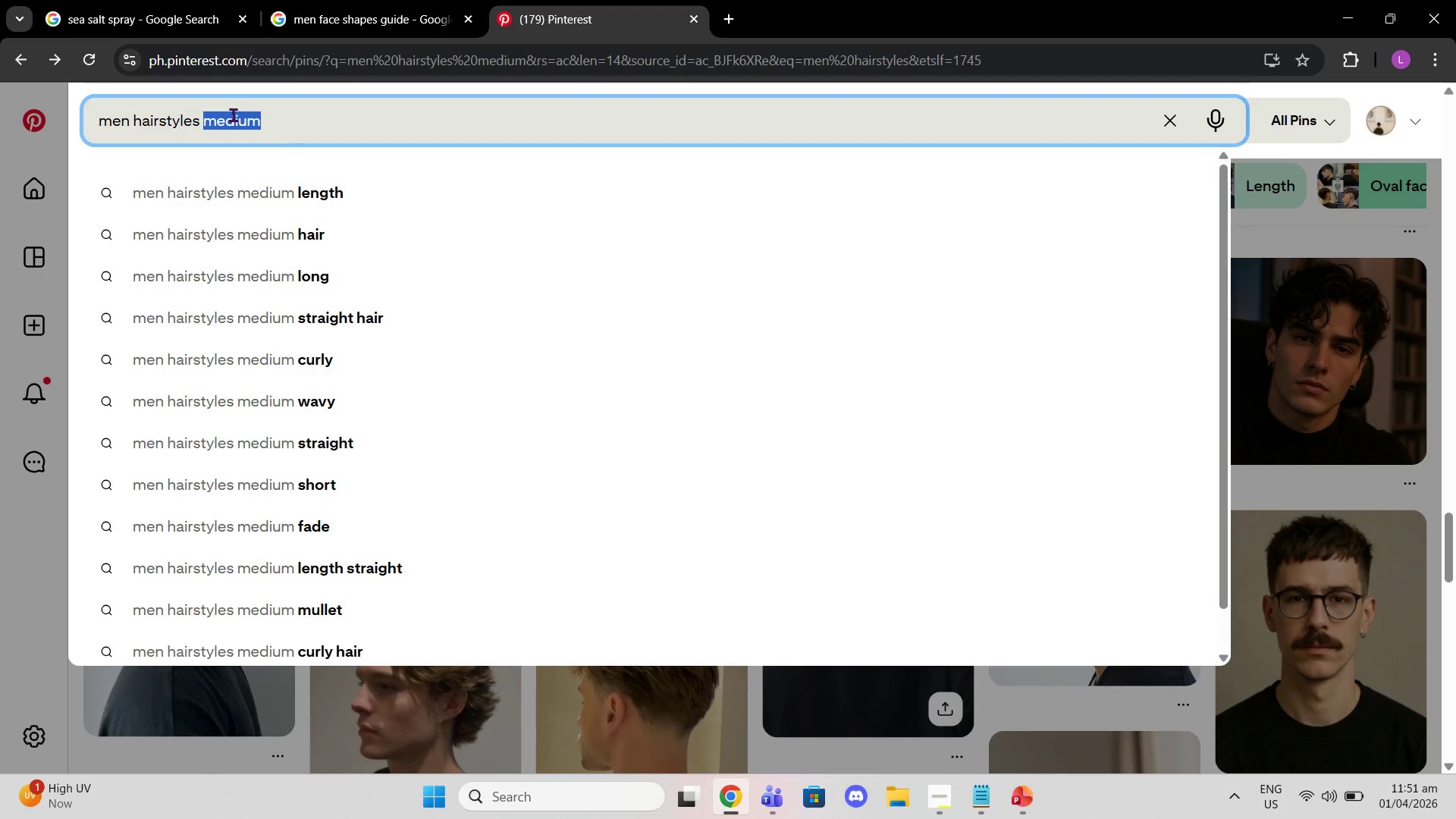 
key(Backspace)
key(Backspace)
key(Backspace)
type( trends)
 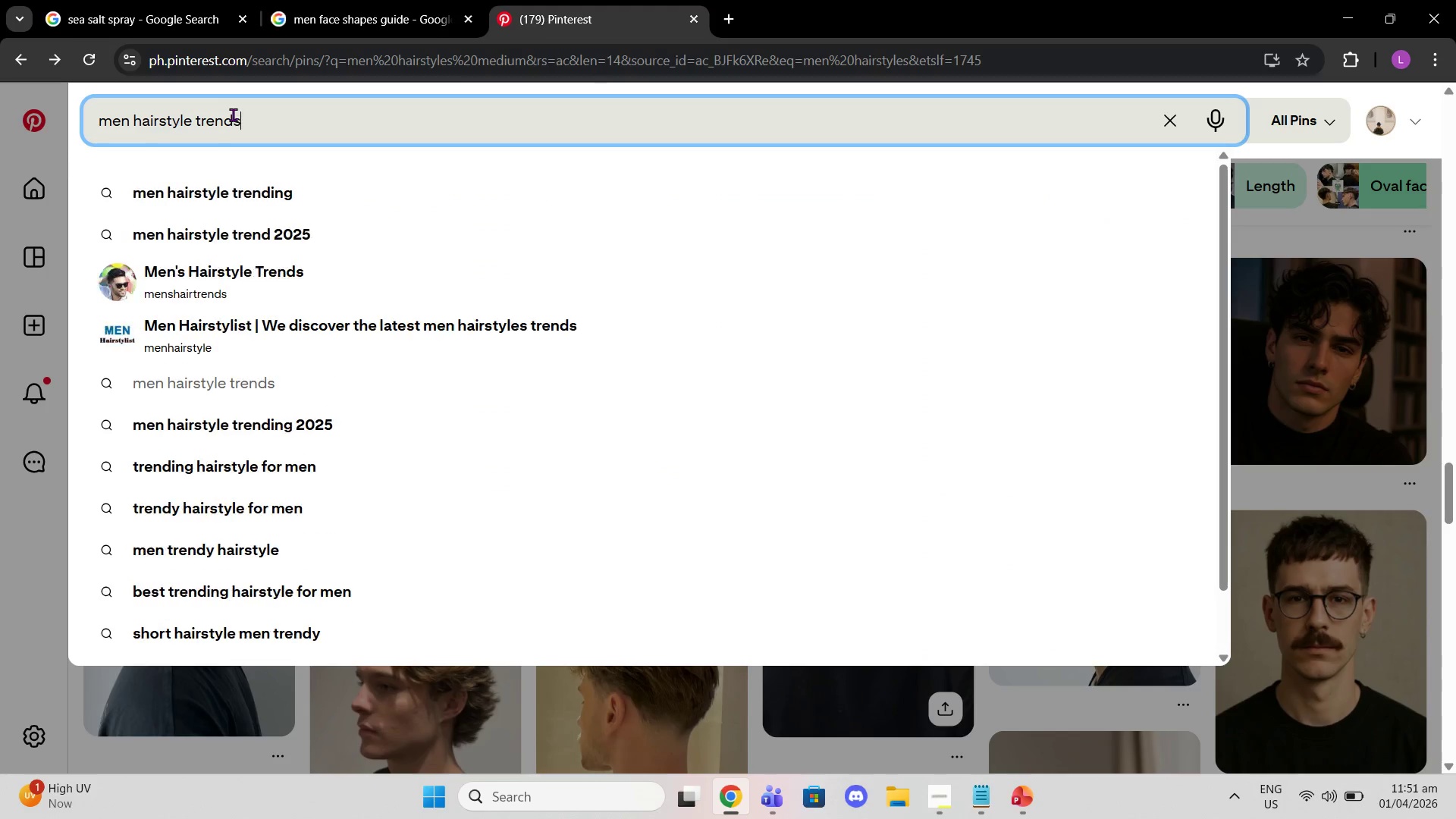 
key(Enter)
 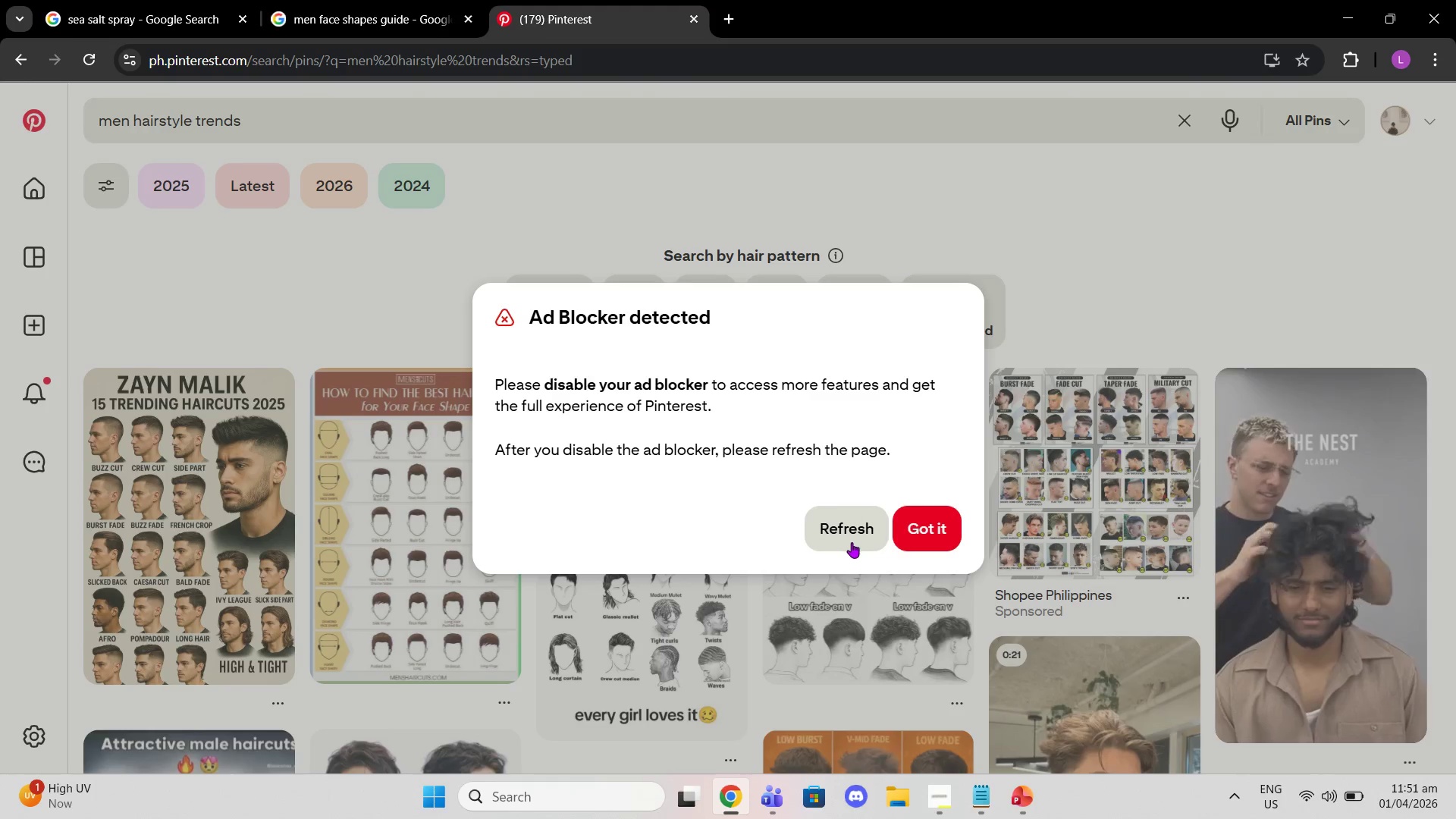 
left_click([915, 538])
 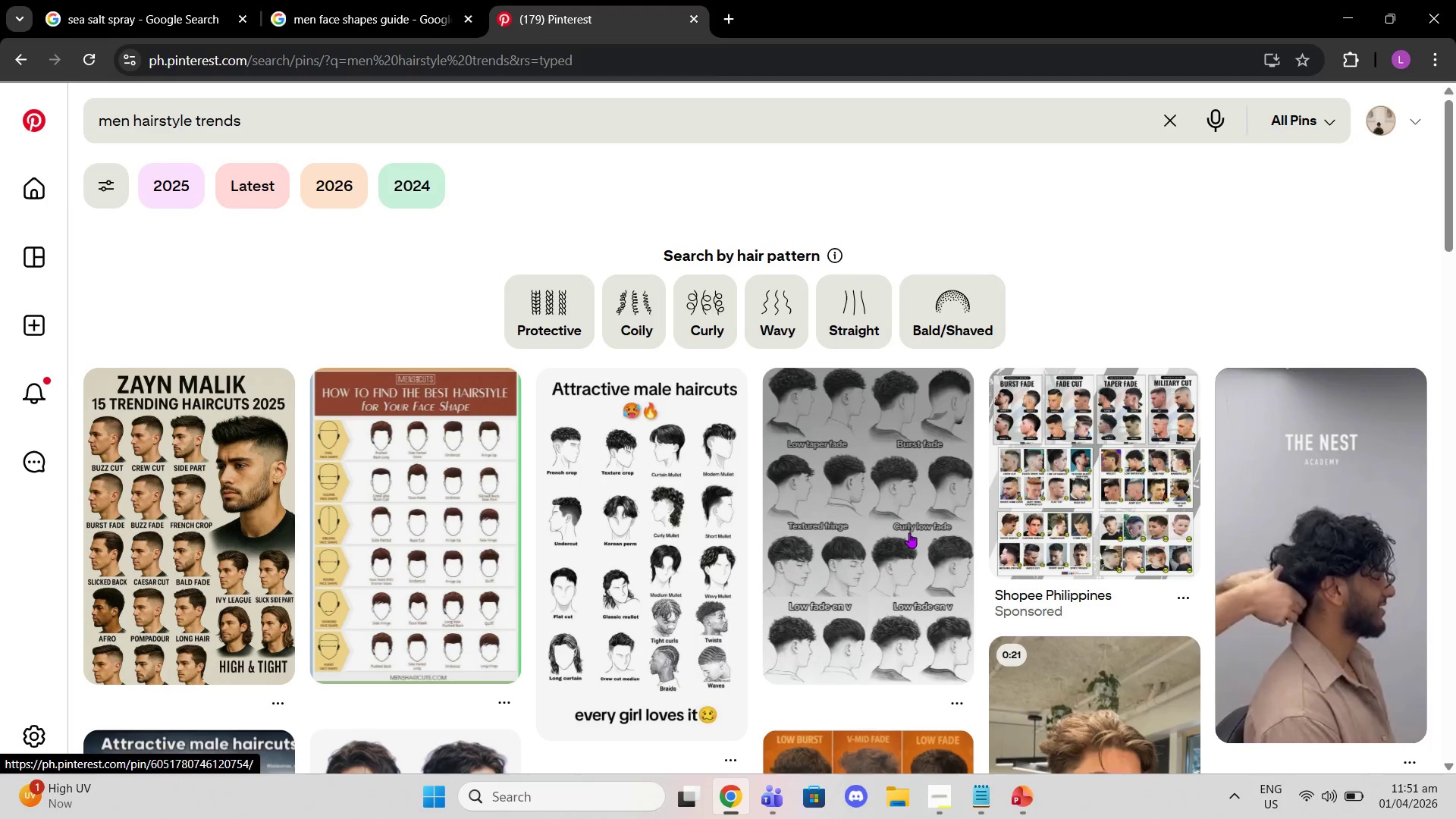 
scroll: coordinate [920, 535], scroll_direction: down, amount: 15.0
 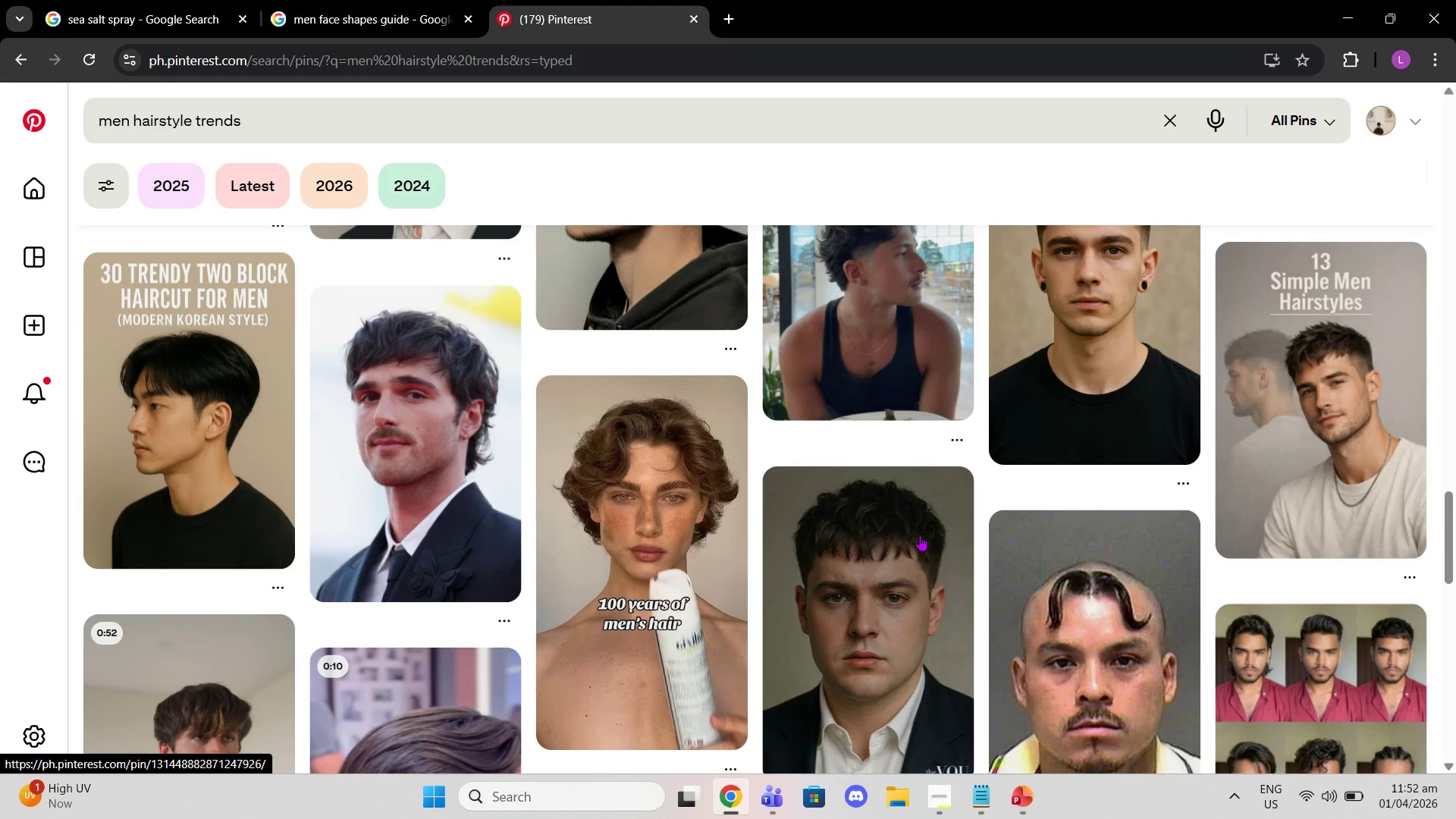 
scroll: coordinate [932, 554], scroll_direction: down, amount: 12.0
 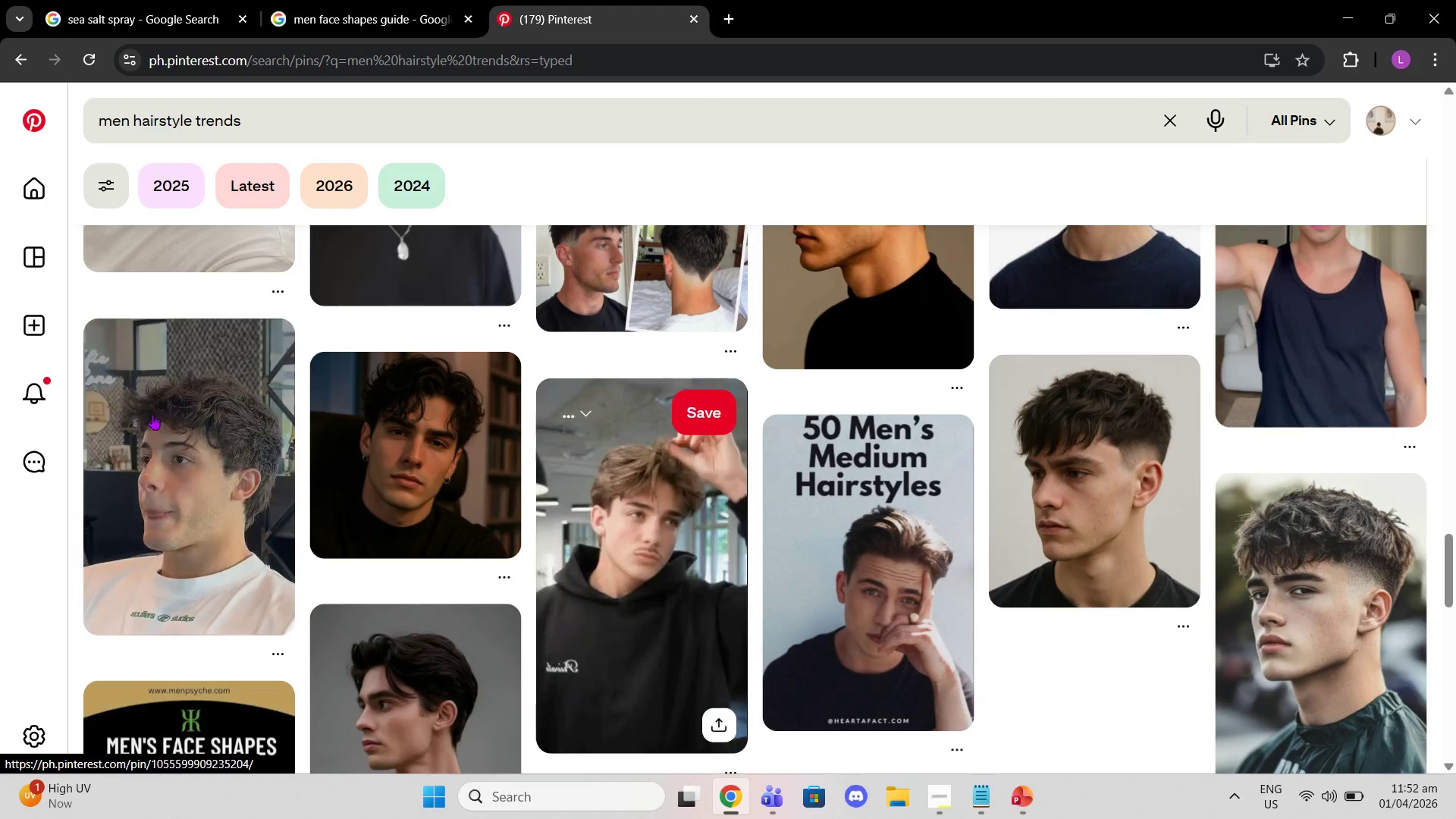 
scroll: coordinate [422, 262], scroll_direction: up, amount: 4.0
 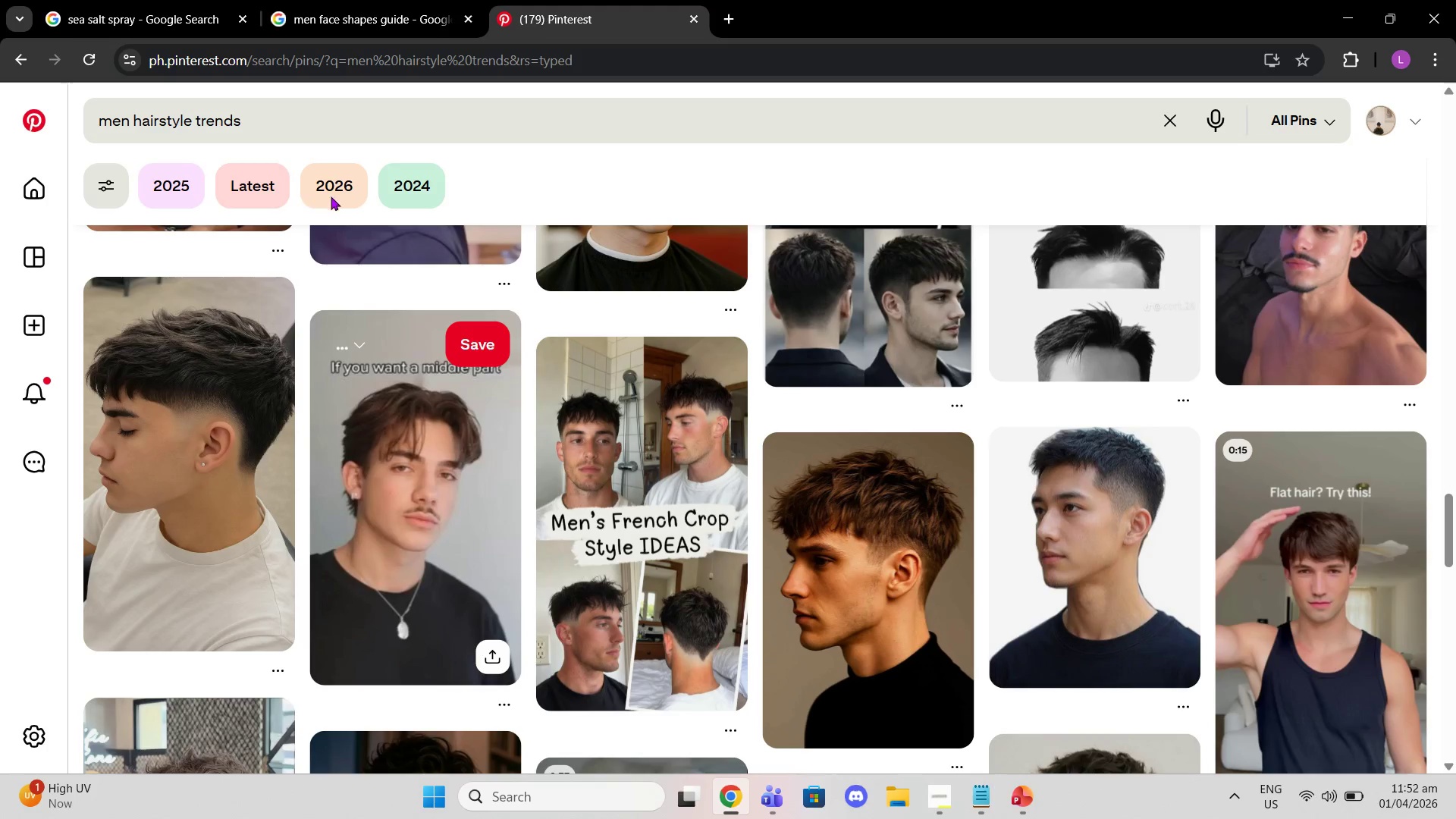 
left_click([333, 196])
 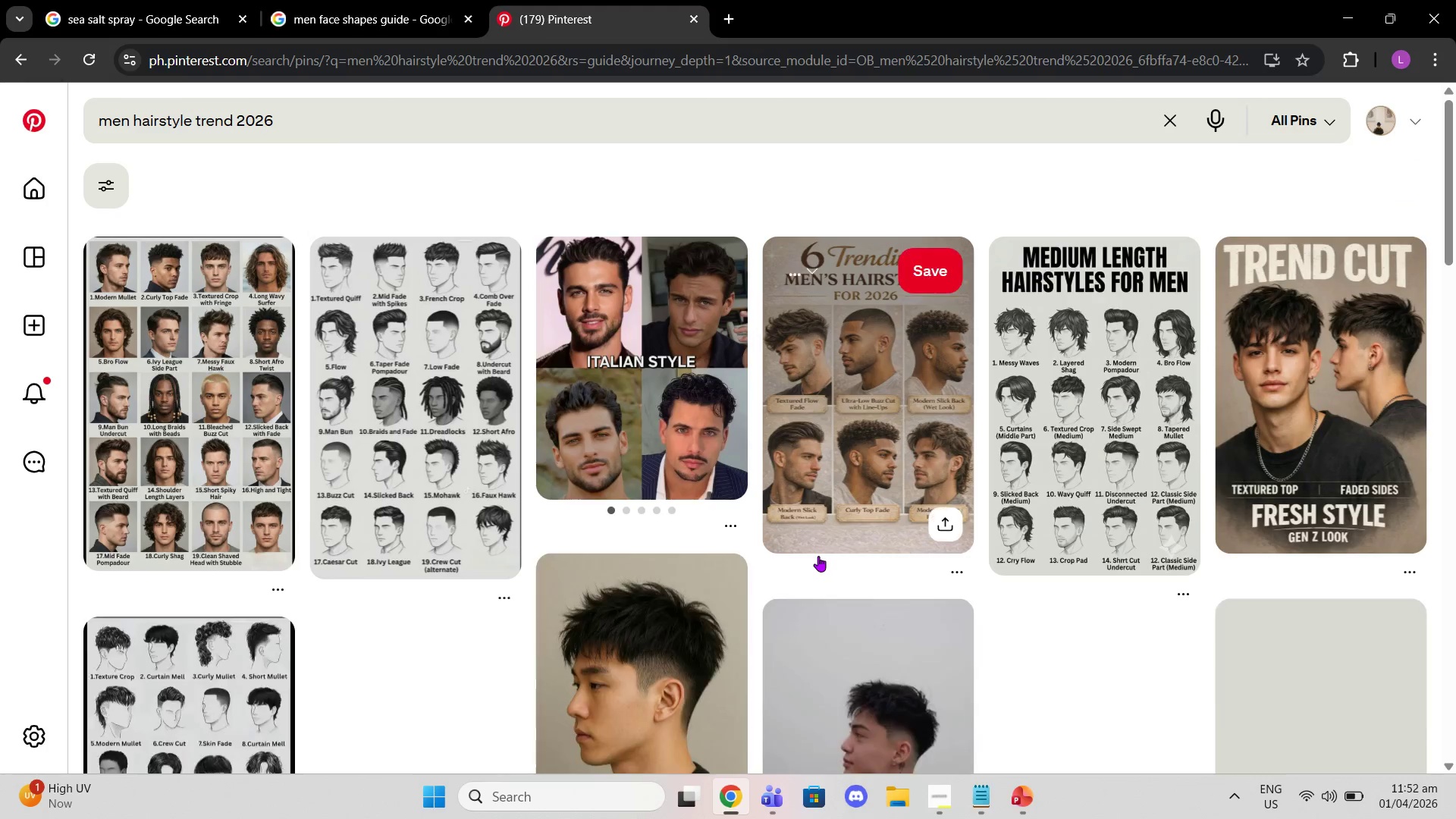 
mouse_move([491, 531])
 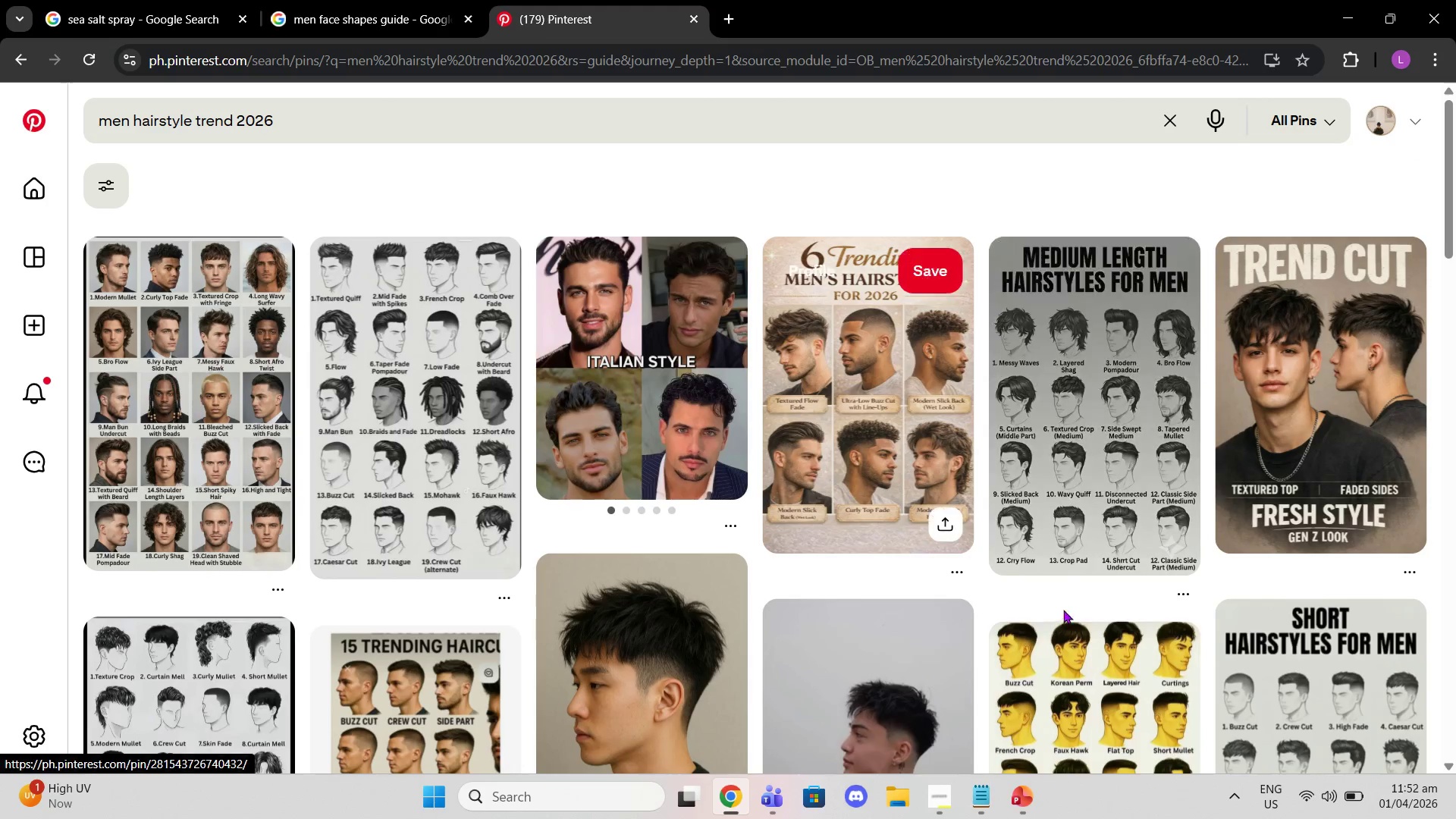 
scroll: coordinate [720, 591], scroll_direction: down, amount: 14.0
 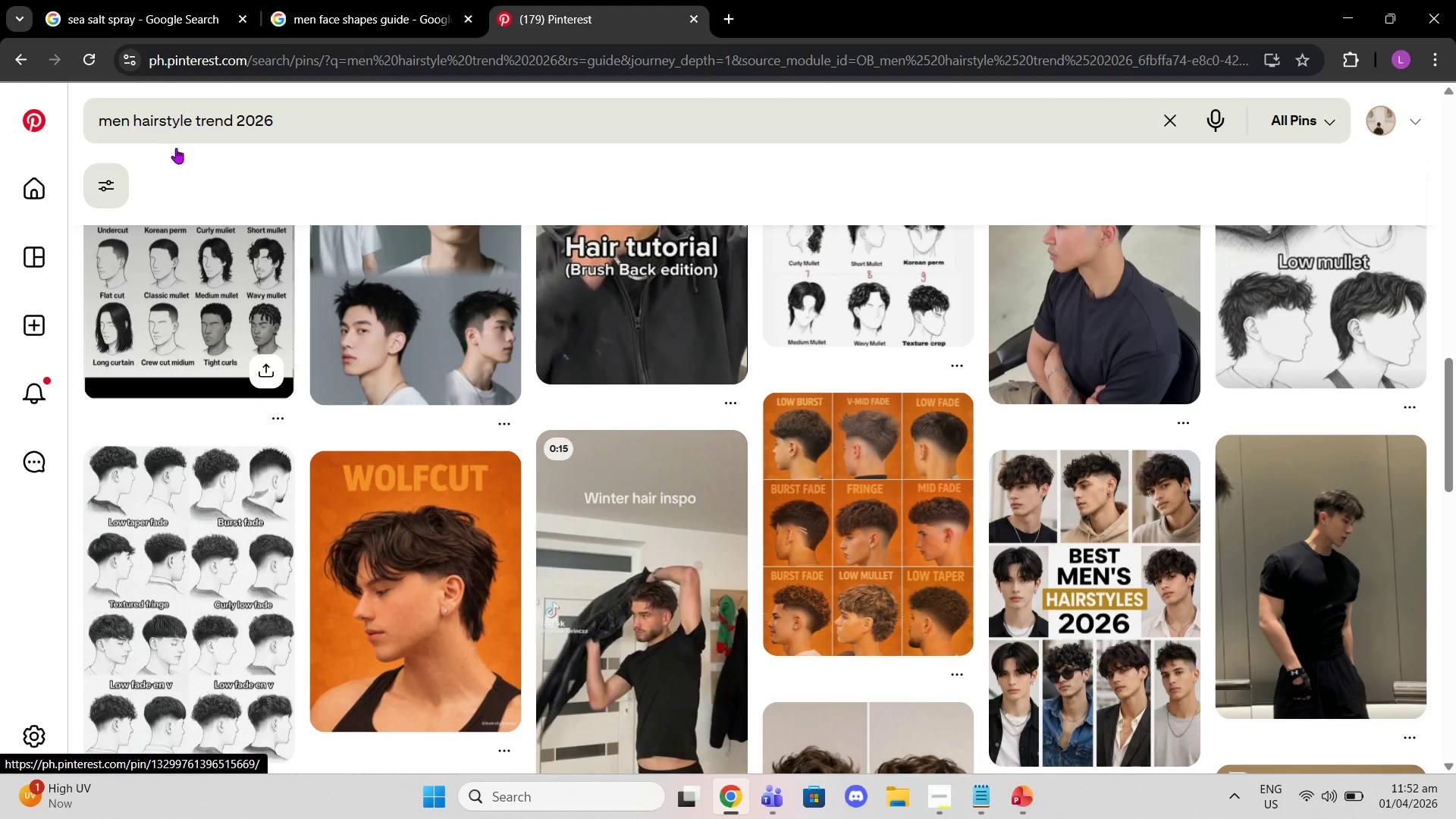 
left_click_drag(start_coordinate=[293, 110], to_coordinate=[184, 126])
 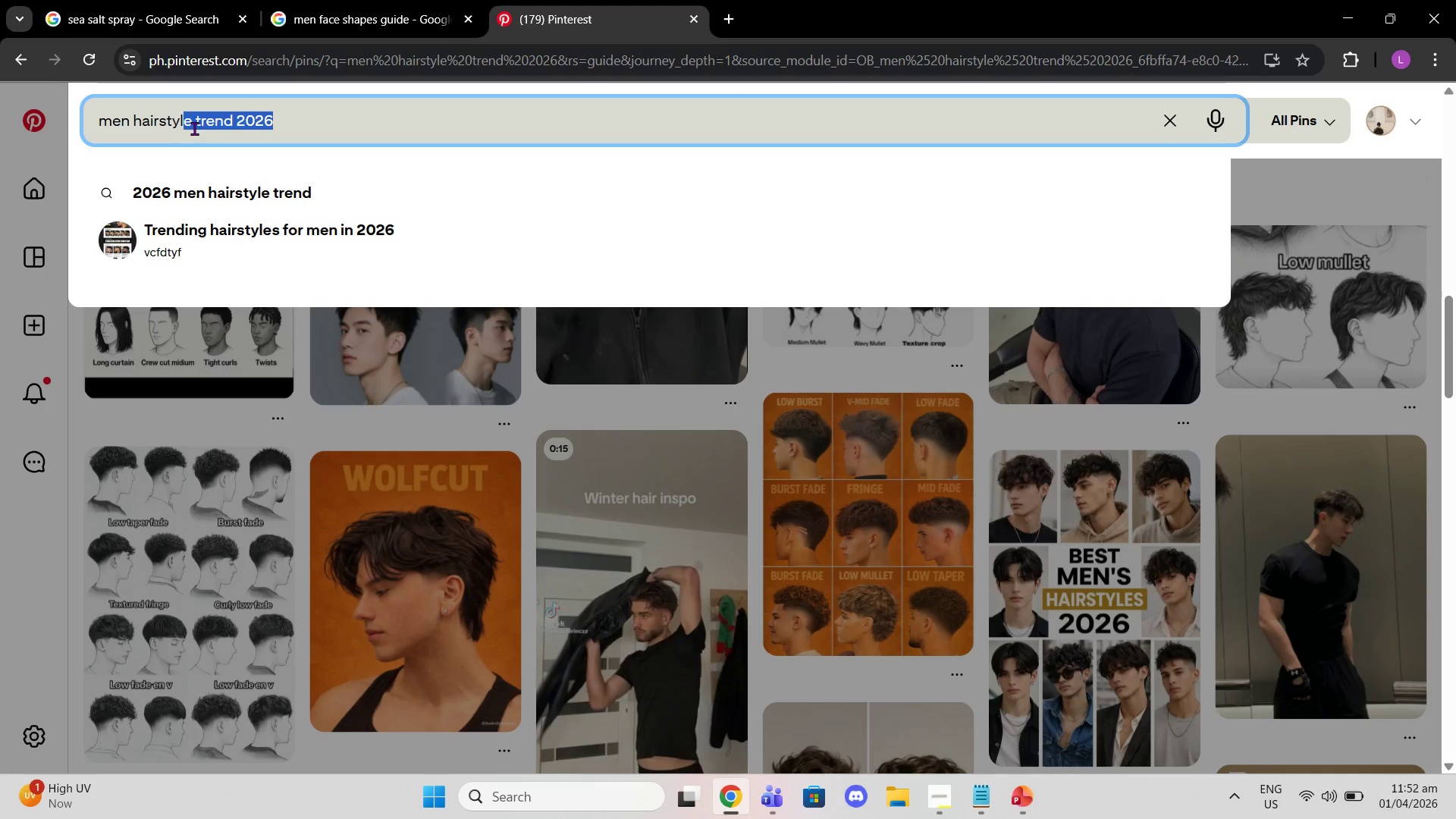 
double_click([195, 128])
 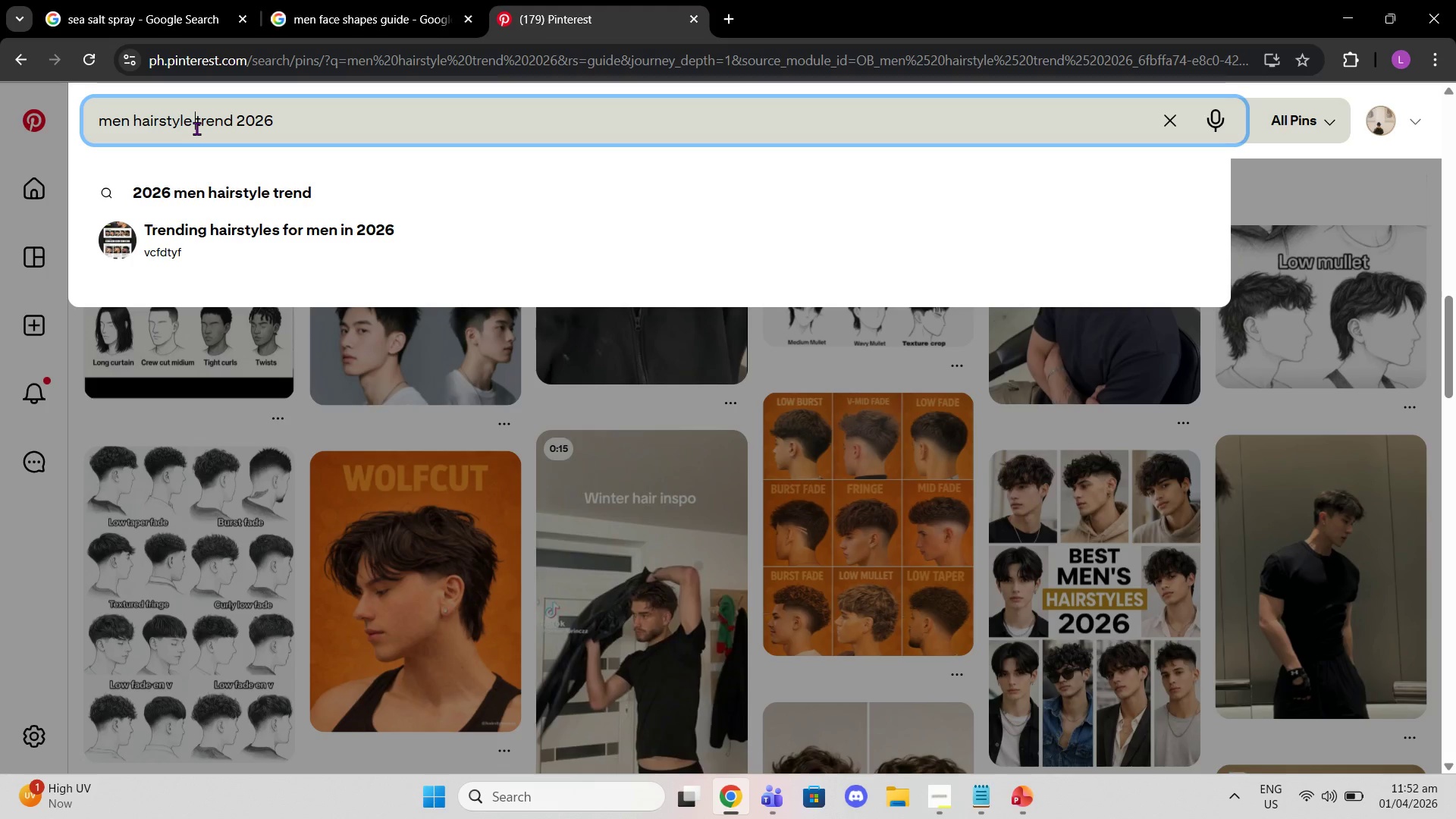 
left_click_drag(start_coordinate=[196, 128], to_coordinate=[304, 140])
 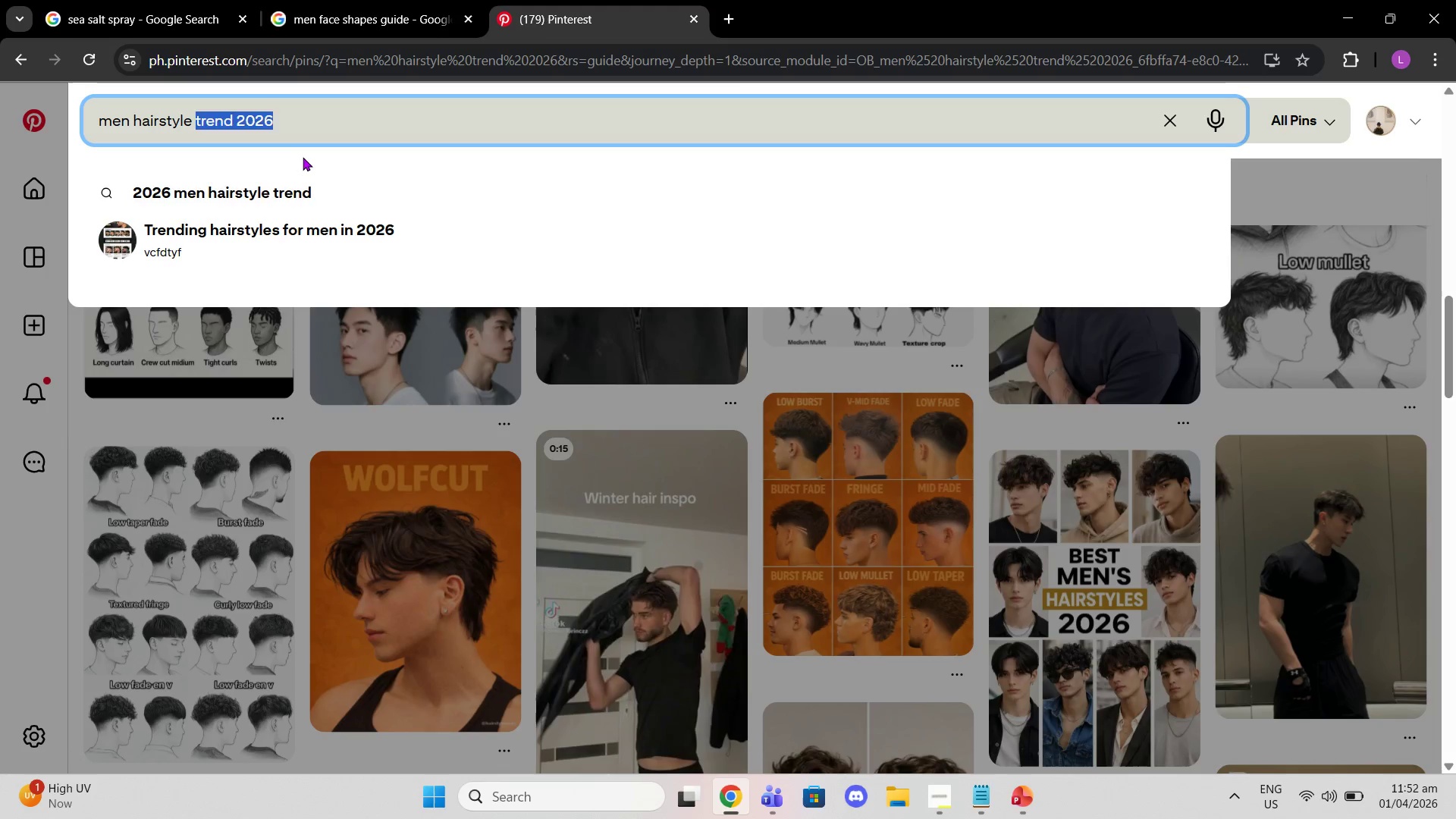 
key(Backspace)
 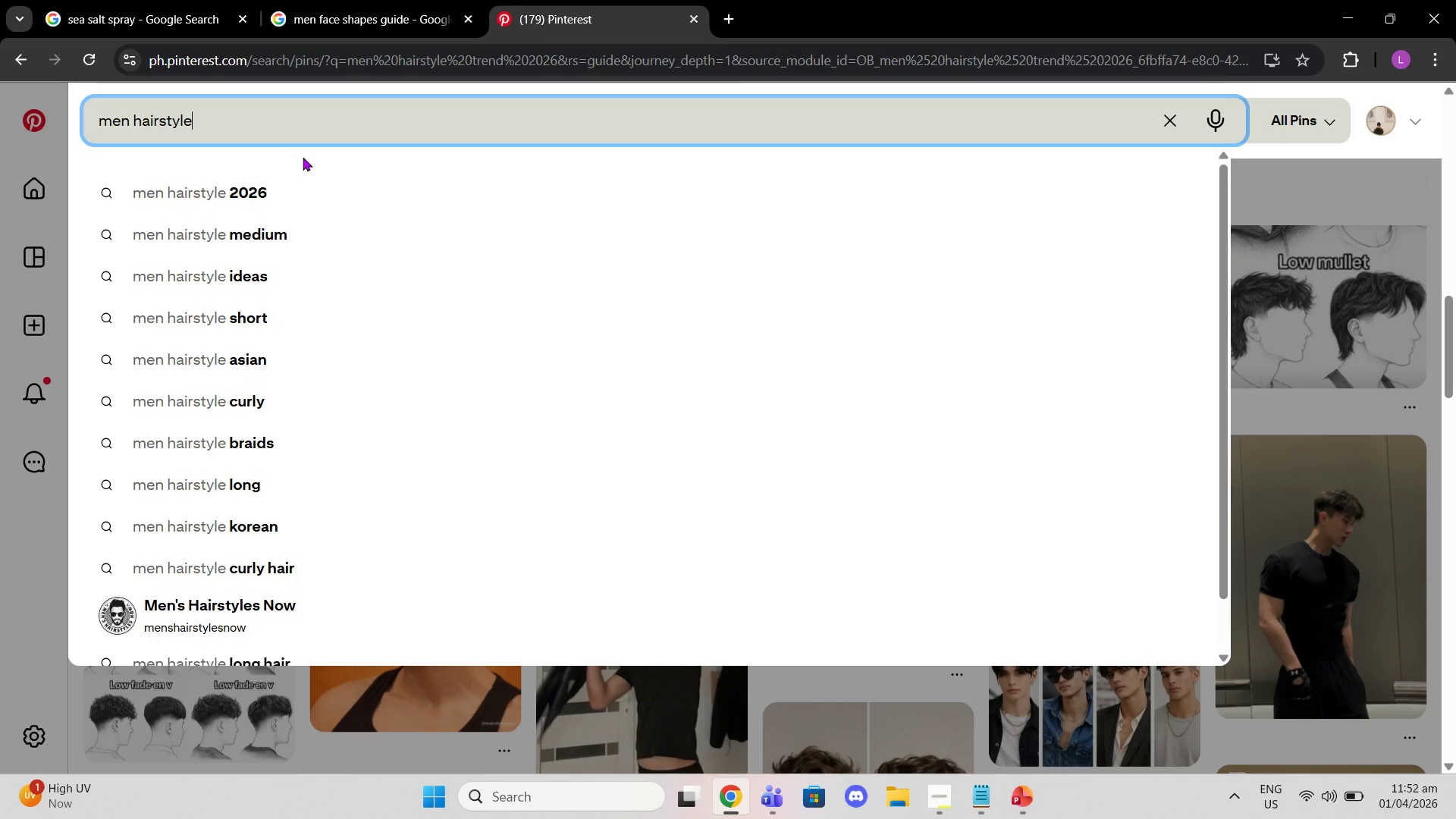 
key(Backspace)
 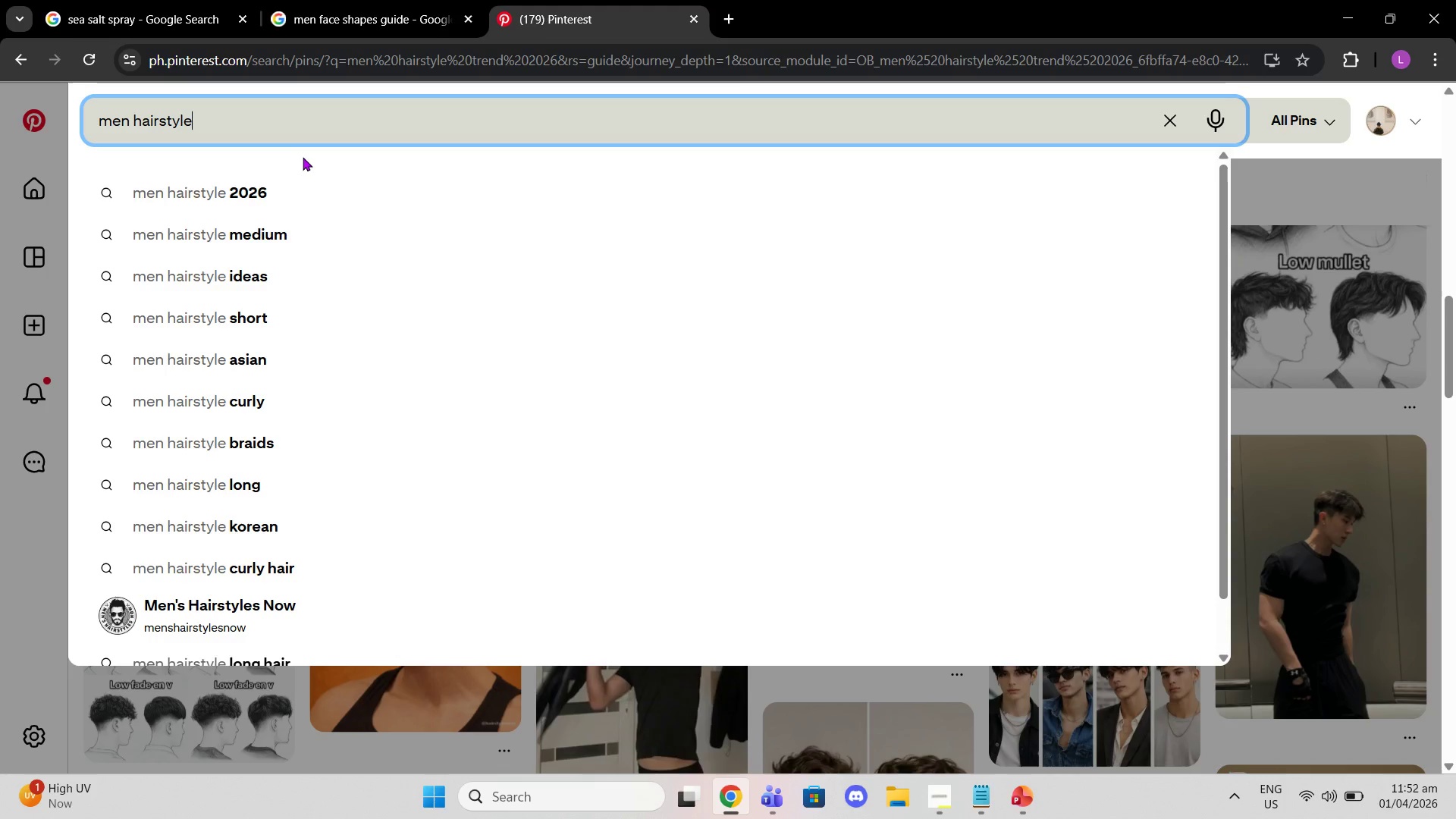 
key(S)
 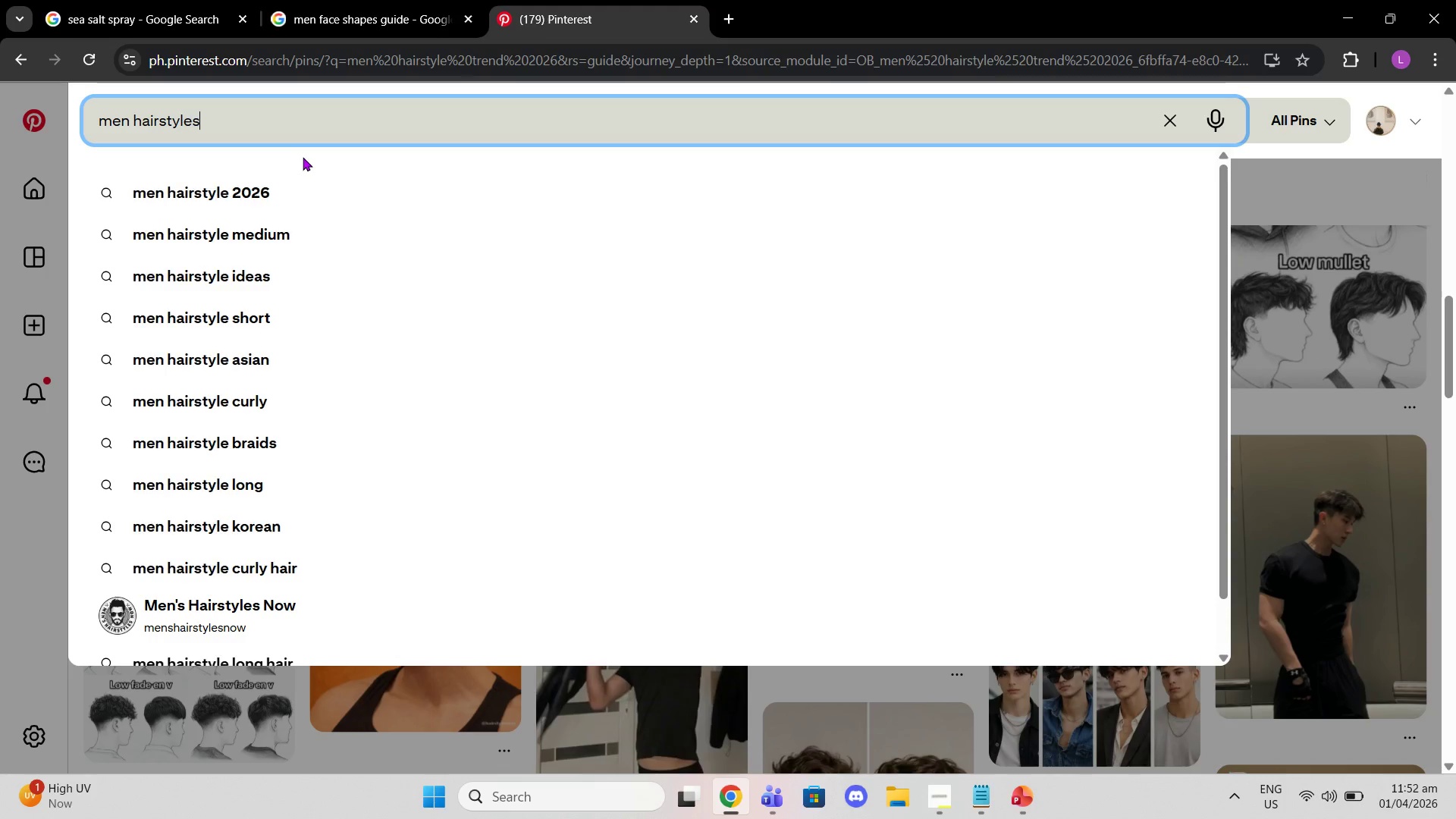 
key(Enter)
 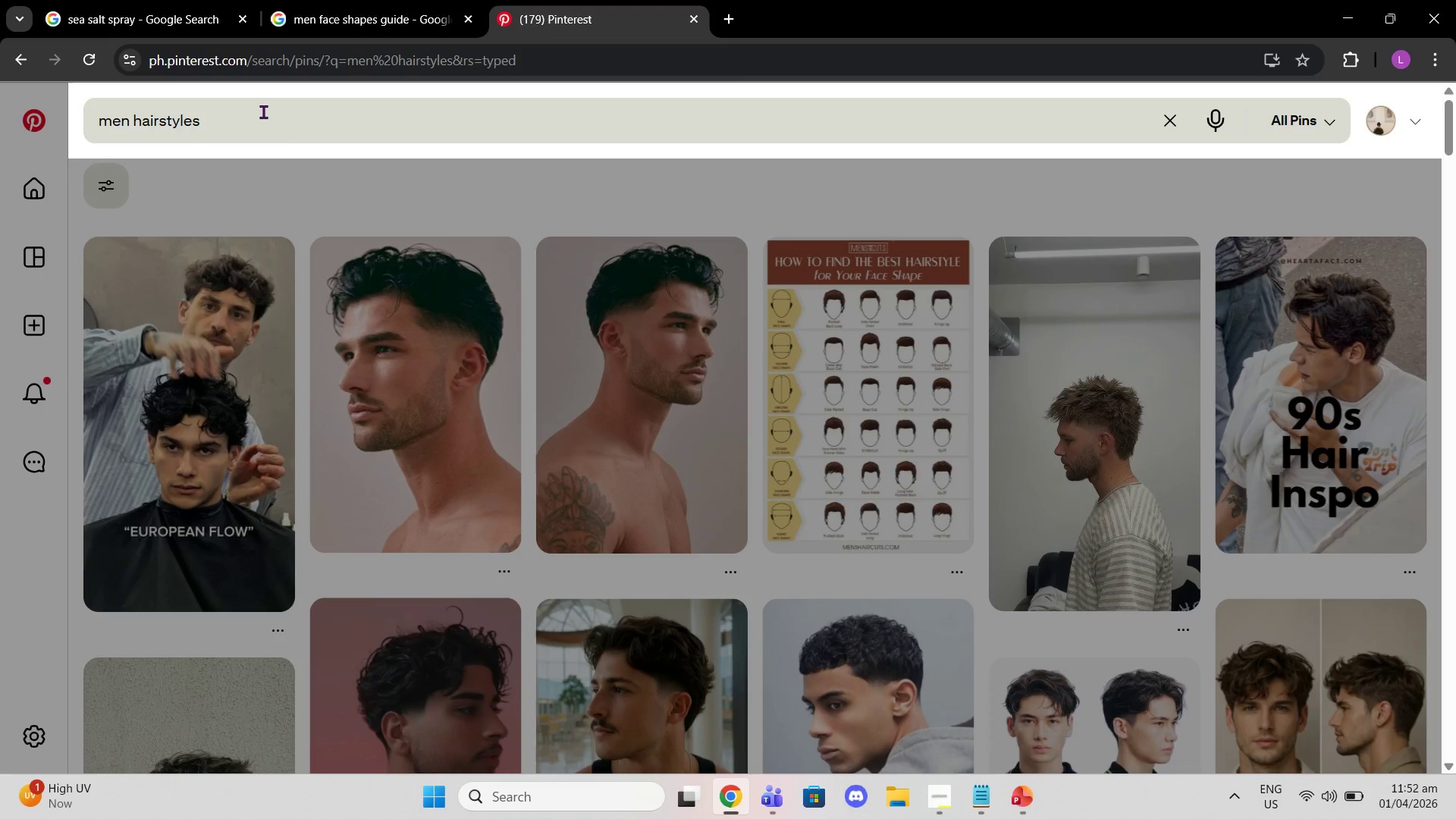 
left_click([263, 111])
 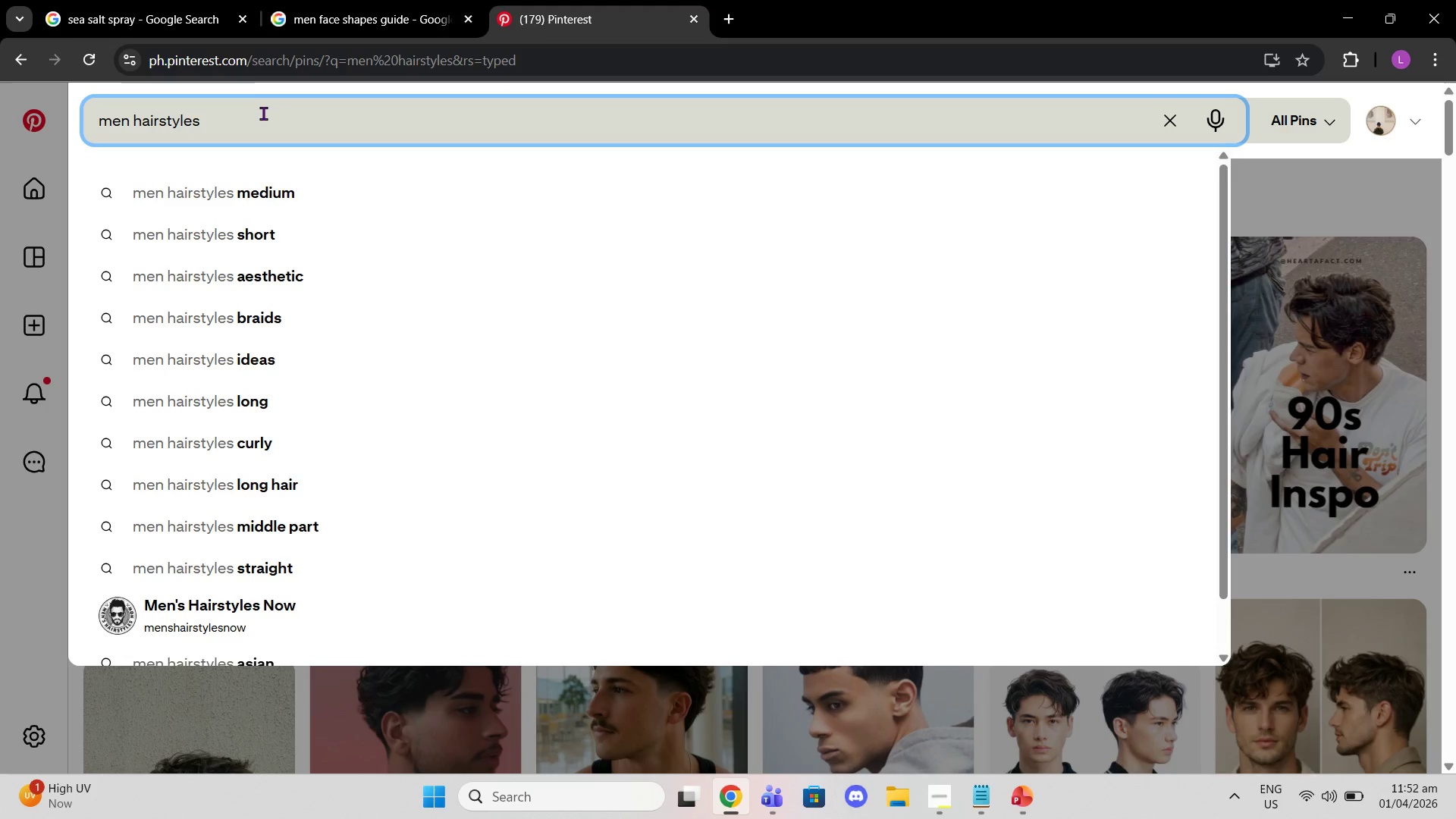 
key(Backspace)
type( austin butler)
 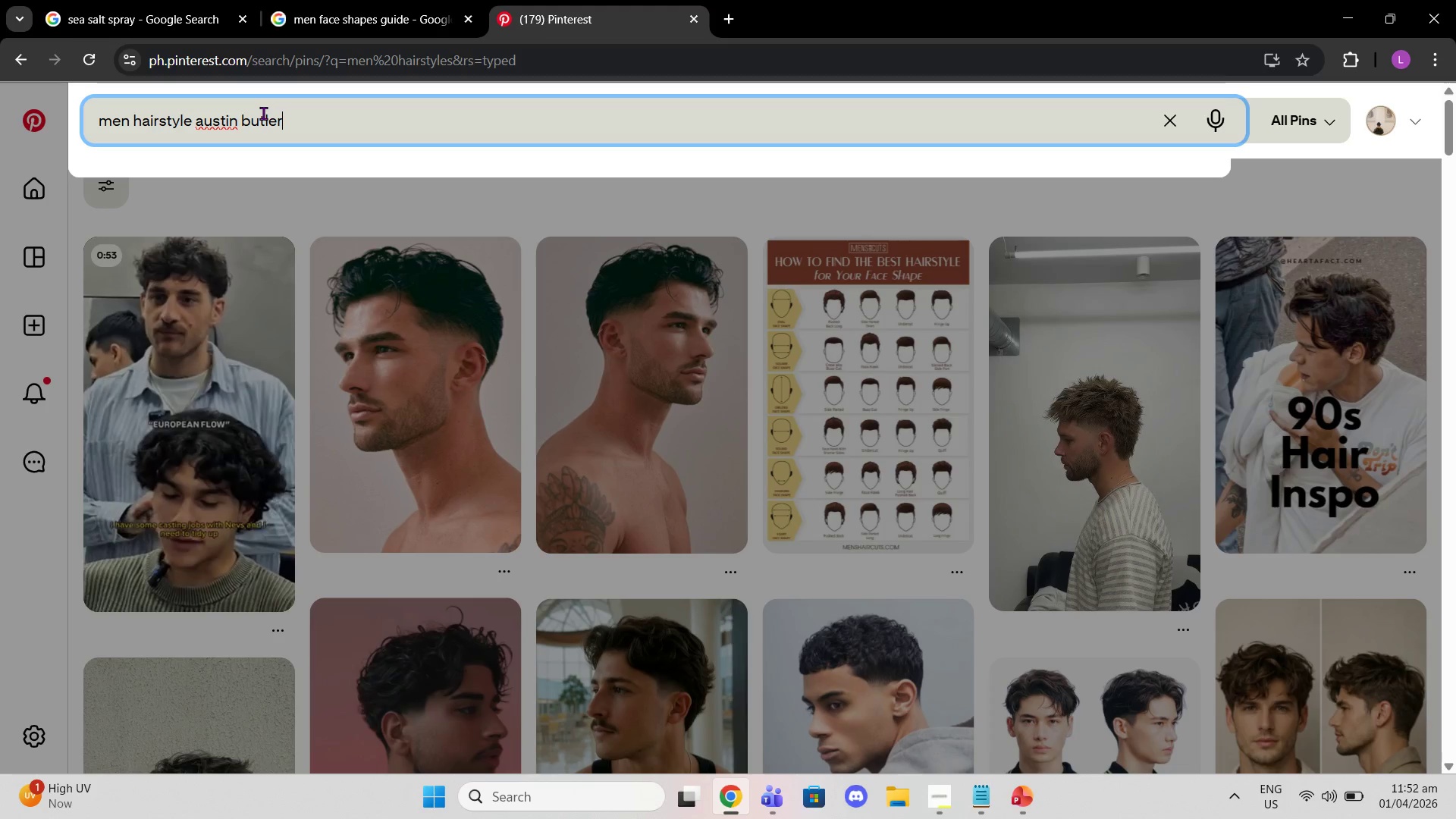 
key(Enter)
 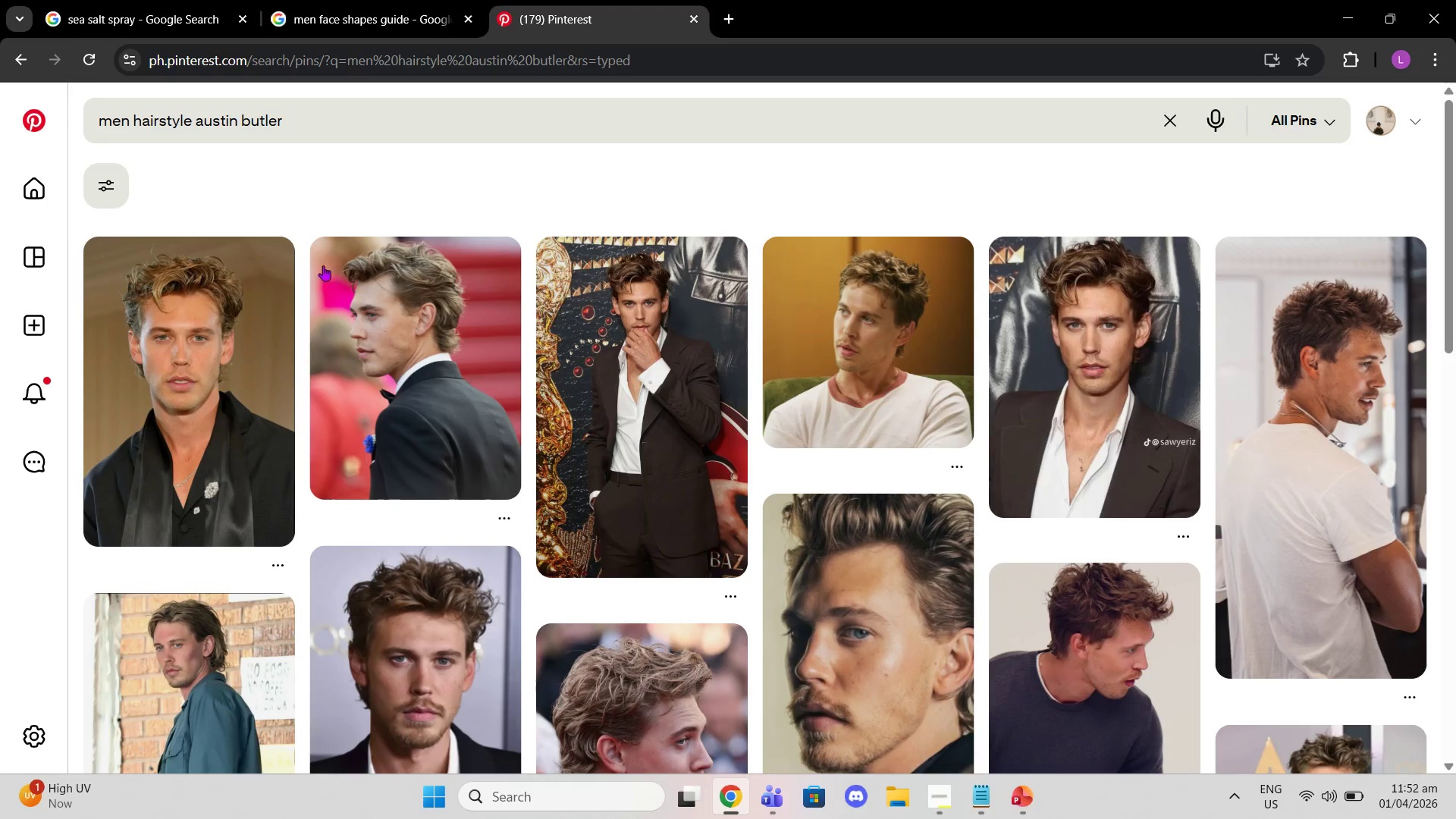 
scroll: coordinate [1084, 481], scroll_direction: down, amount: 8.0
 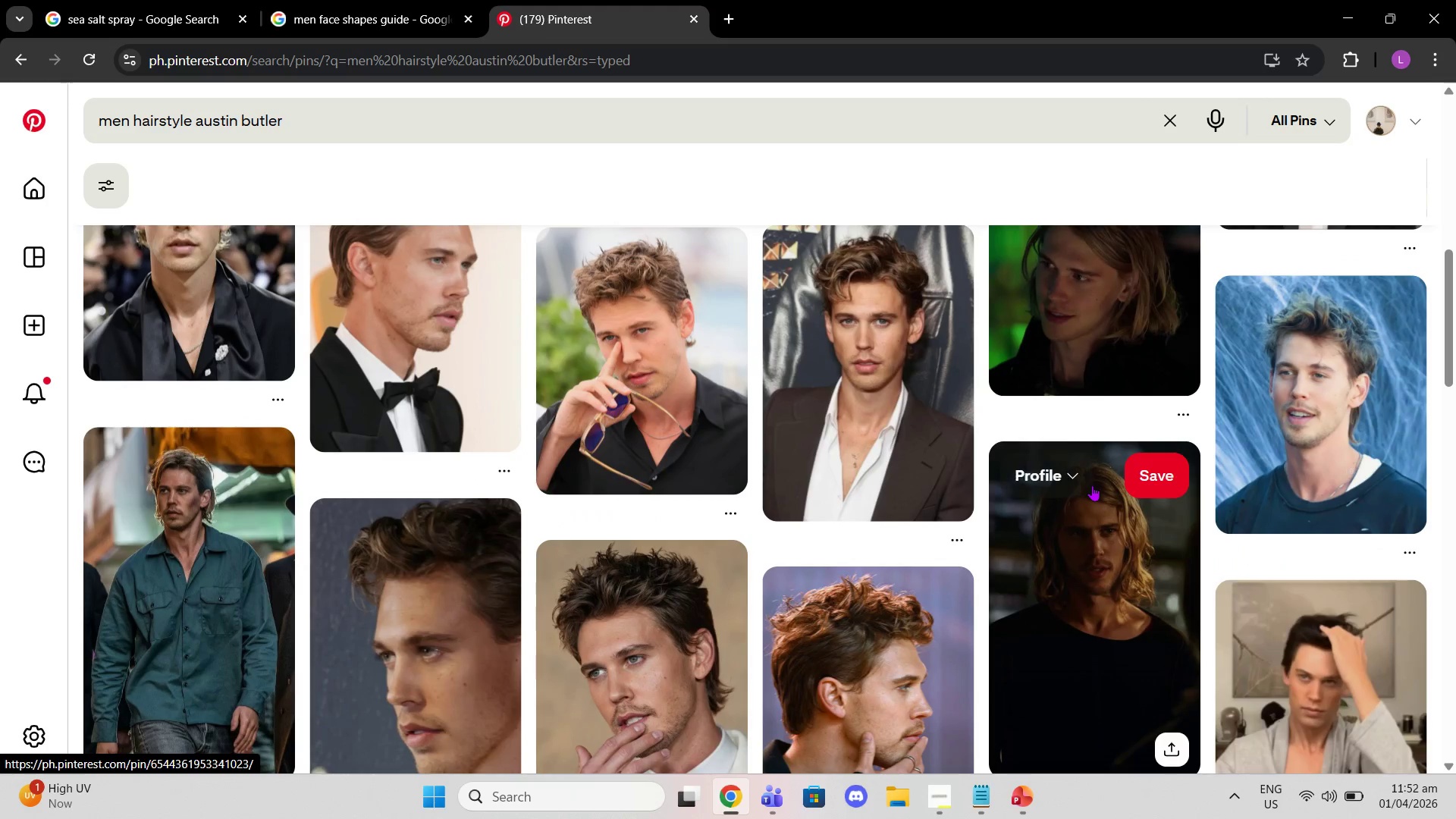 
scroll: coordinate [1115, 473], scroll_direction: up, amount: 6.0
 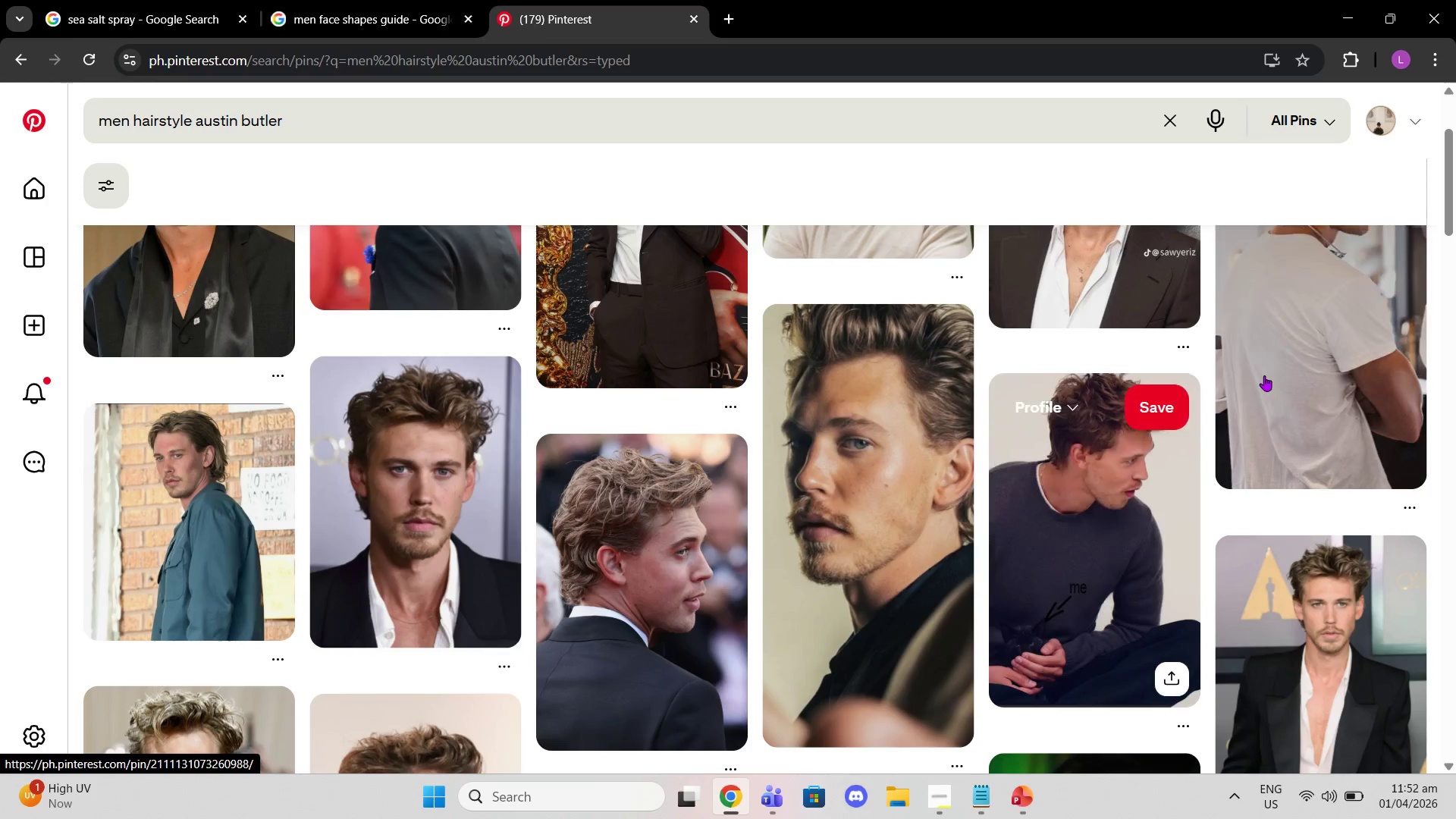 
right_click([1265, 375])
 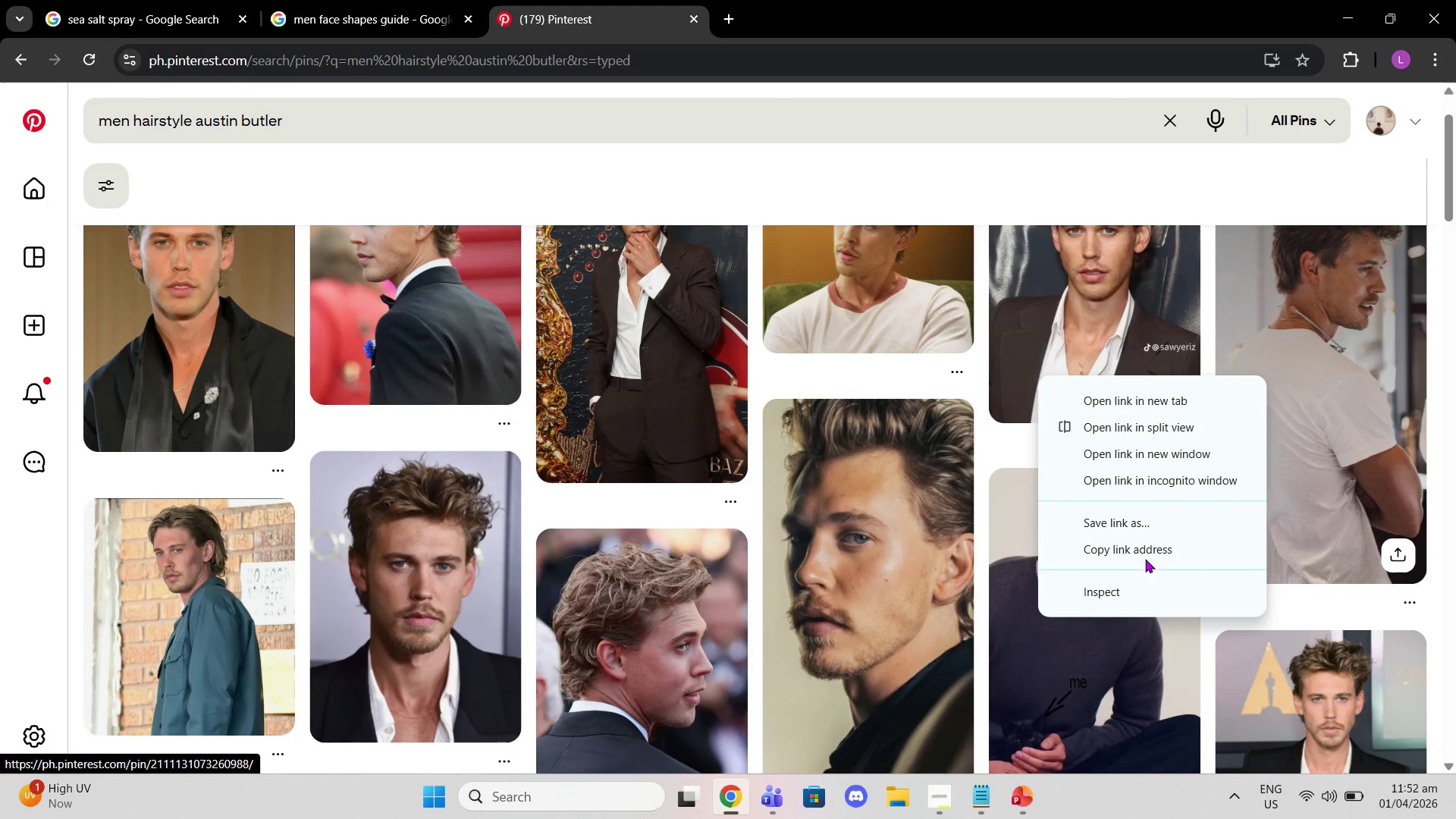 
scroll: coordinate [1322, 386], scroll_direction: up, amount: 3.0
 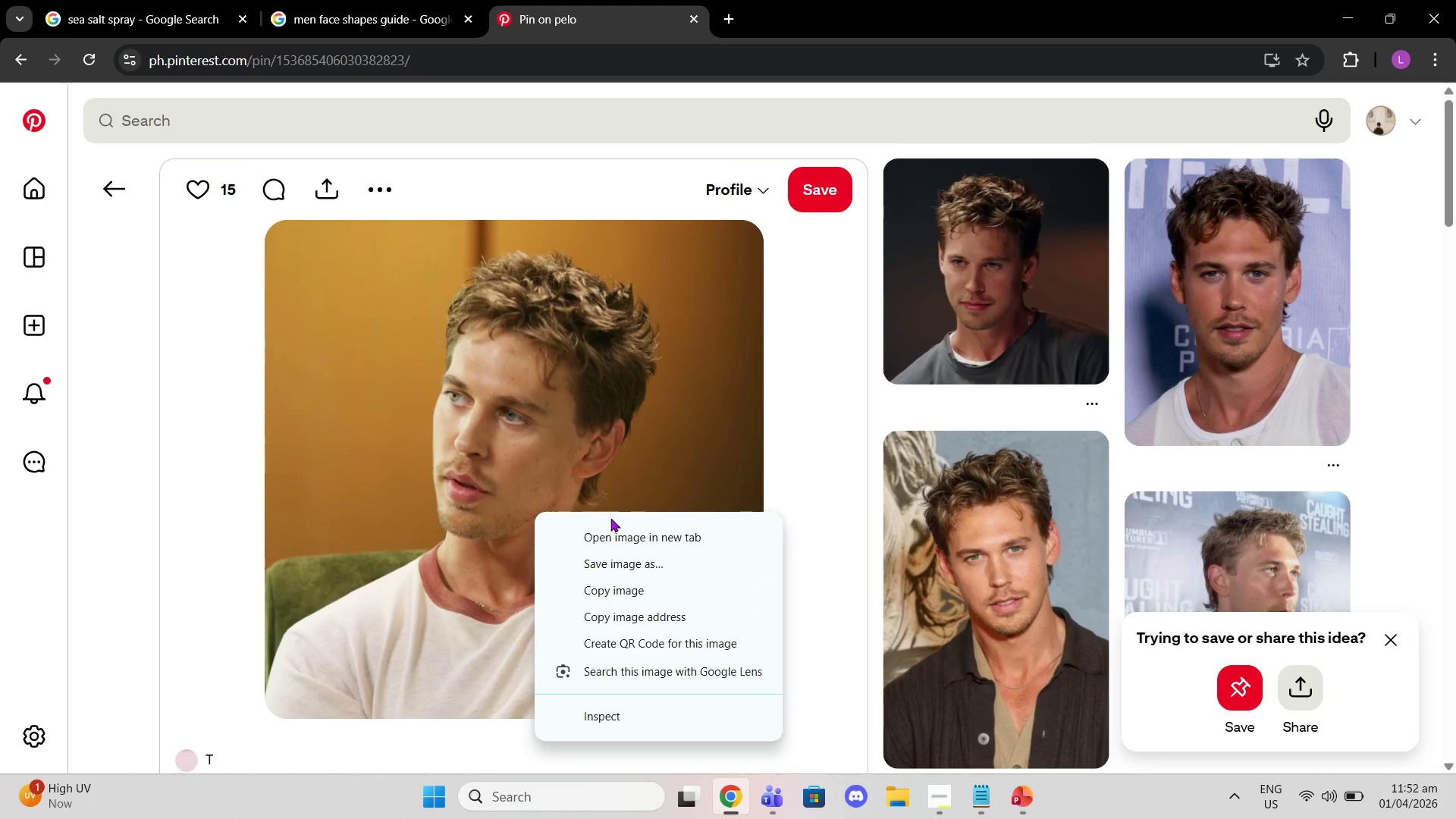 
left_click([631, 601])
 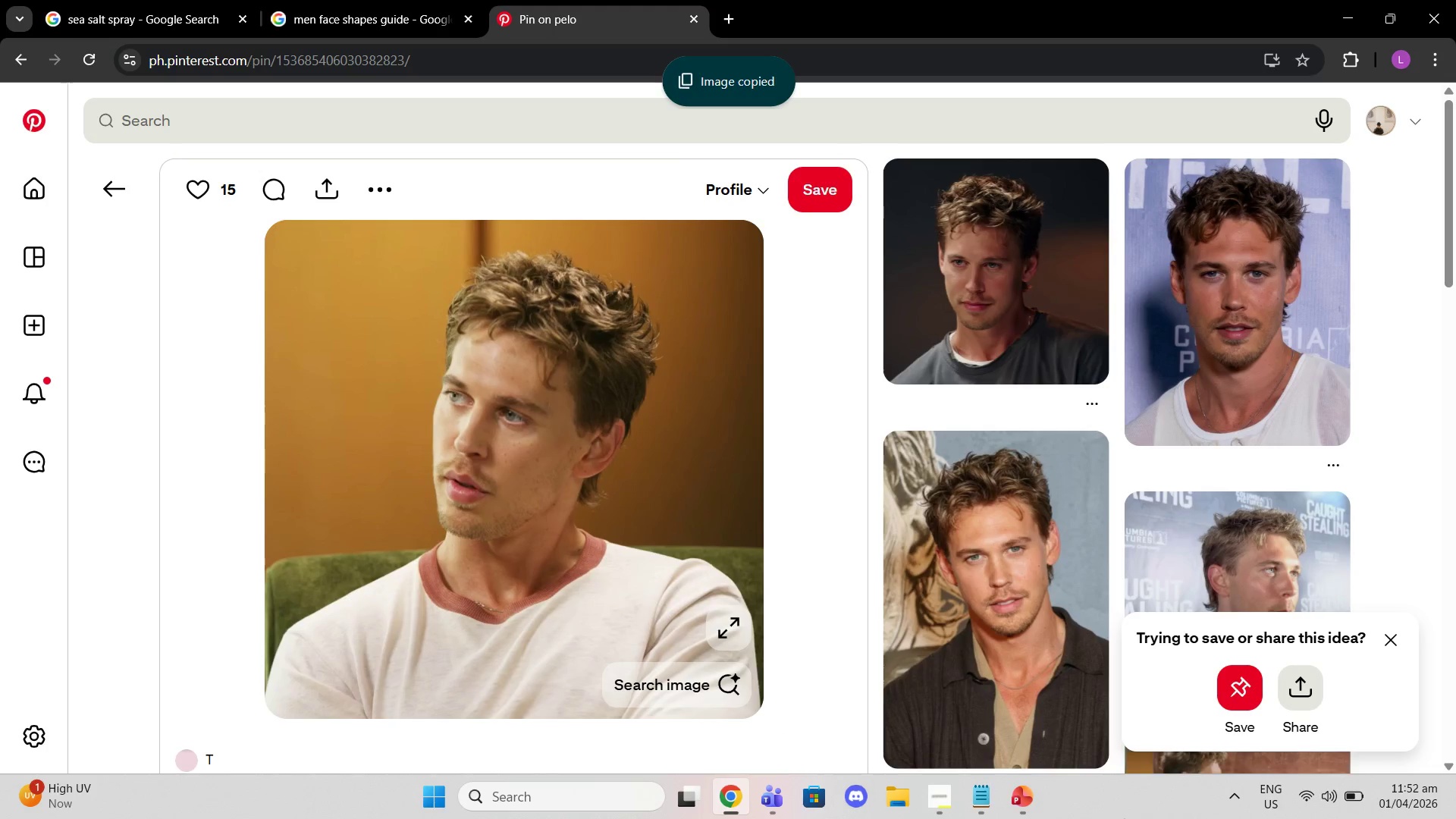 
left_click([1025, 808])
 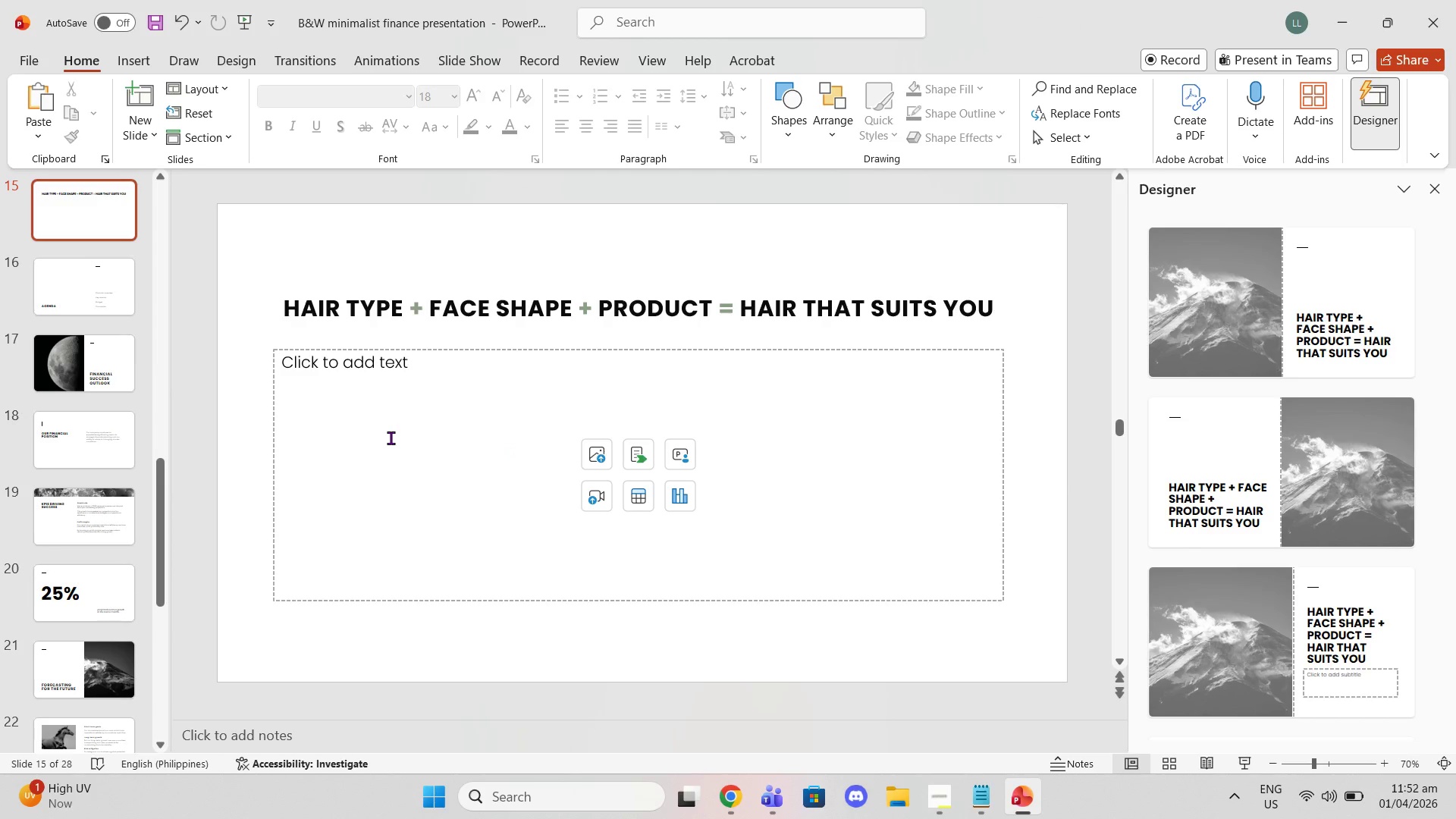 
key(Control+ControlLeft)
 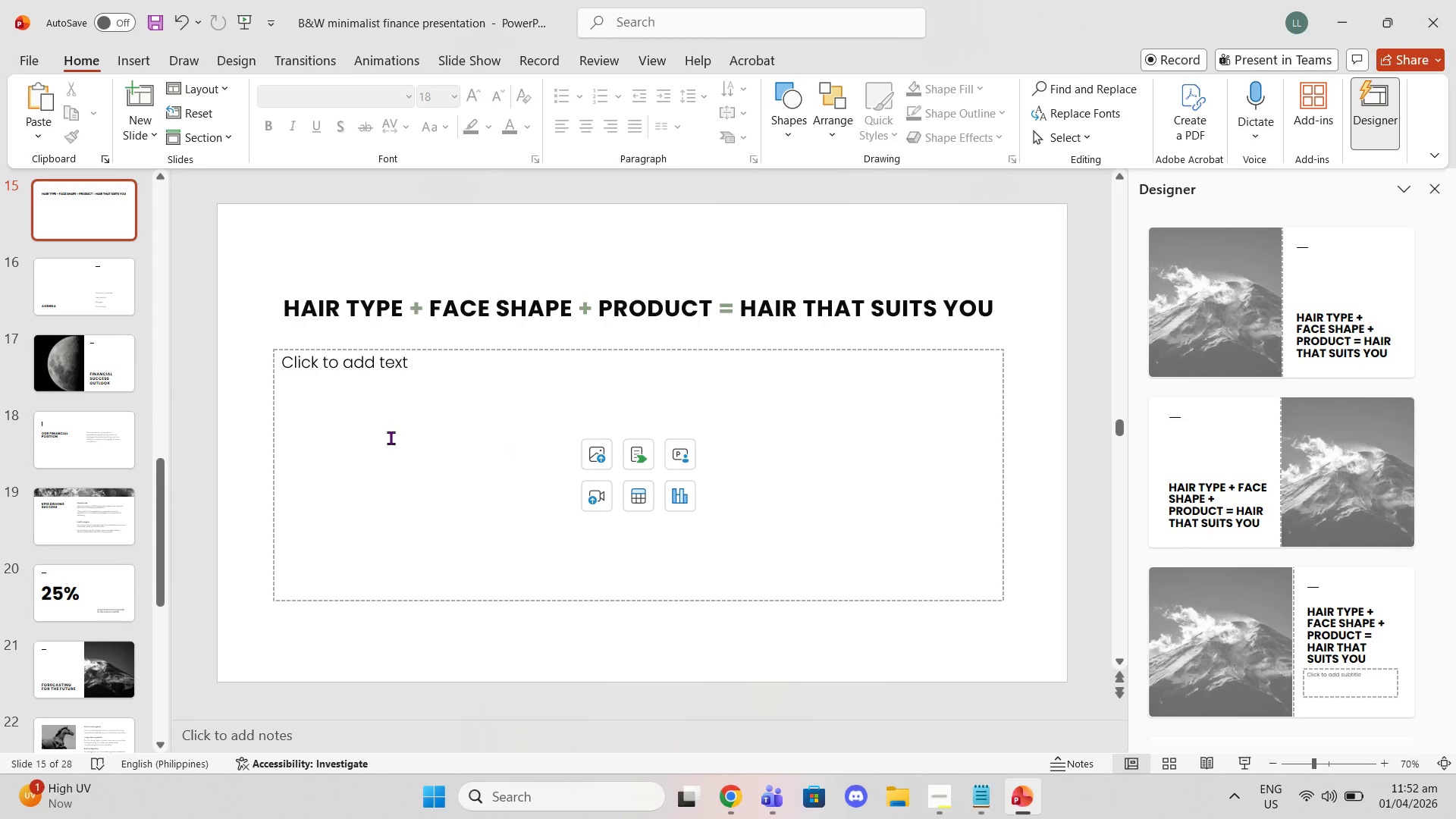 
key(Control+V)
 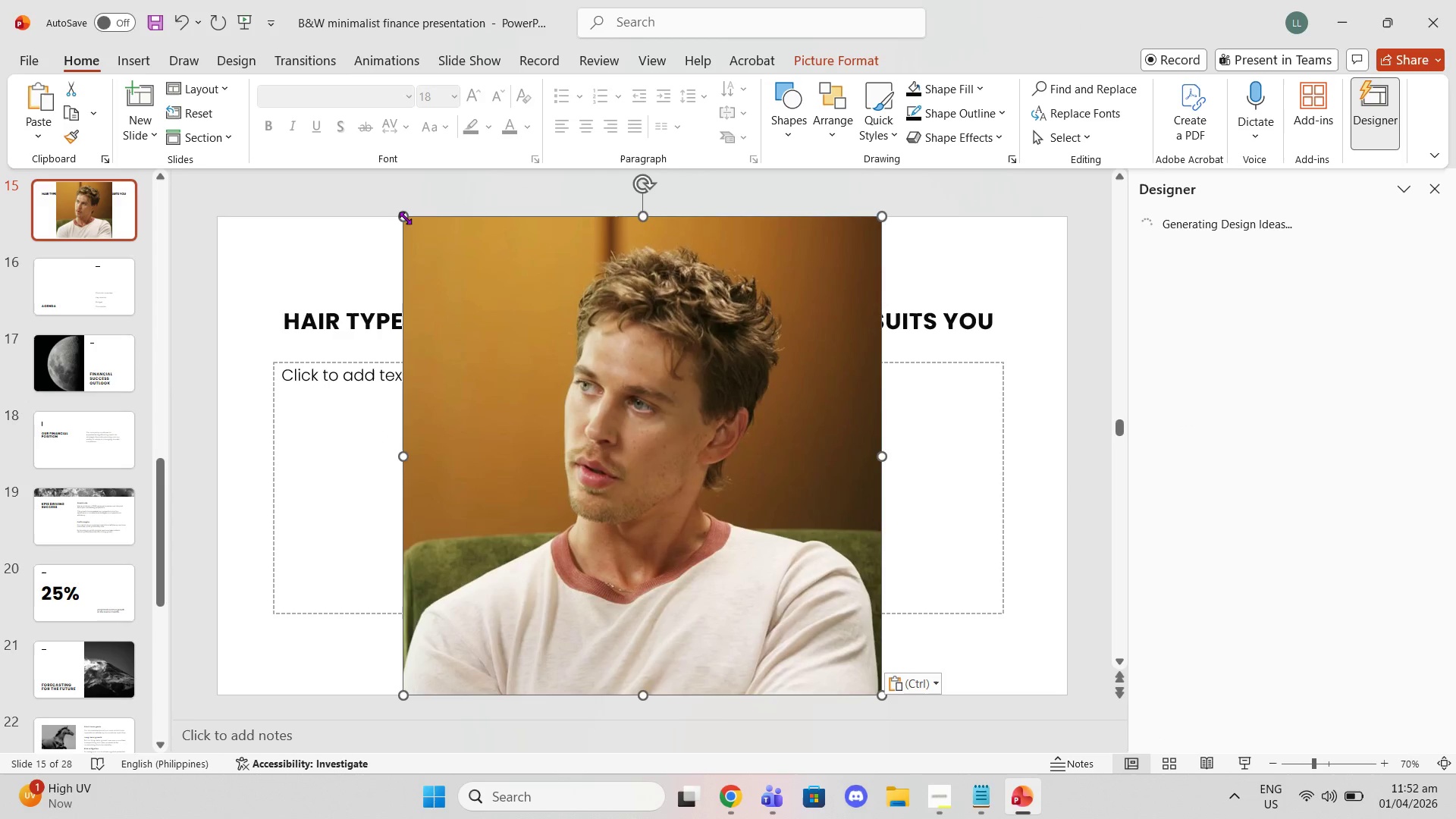 
left_click_drag(start_coordinate=[403, 216], to_coordinate=[548, 419])
 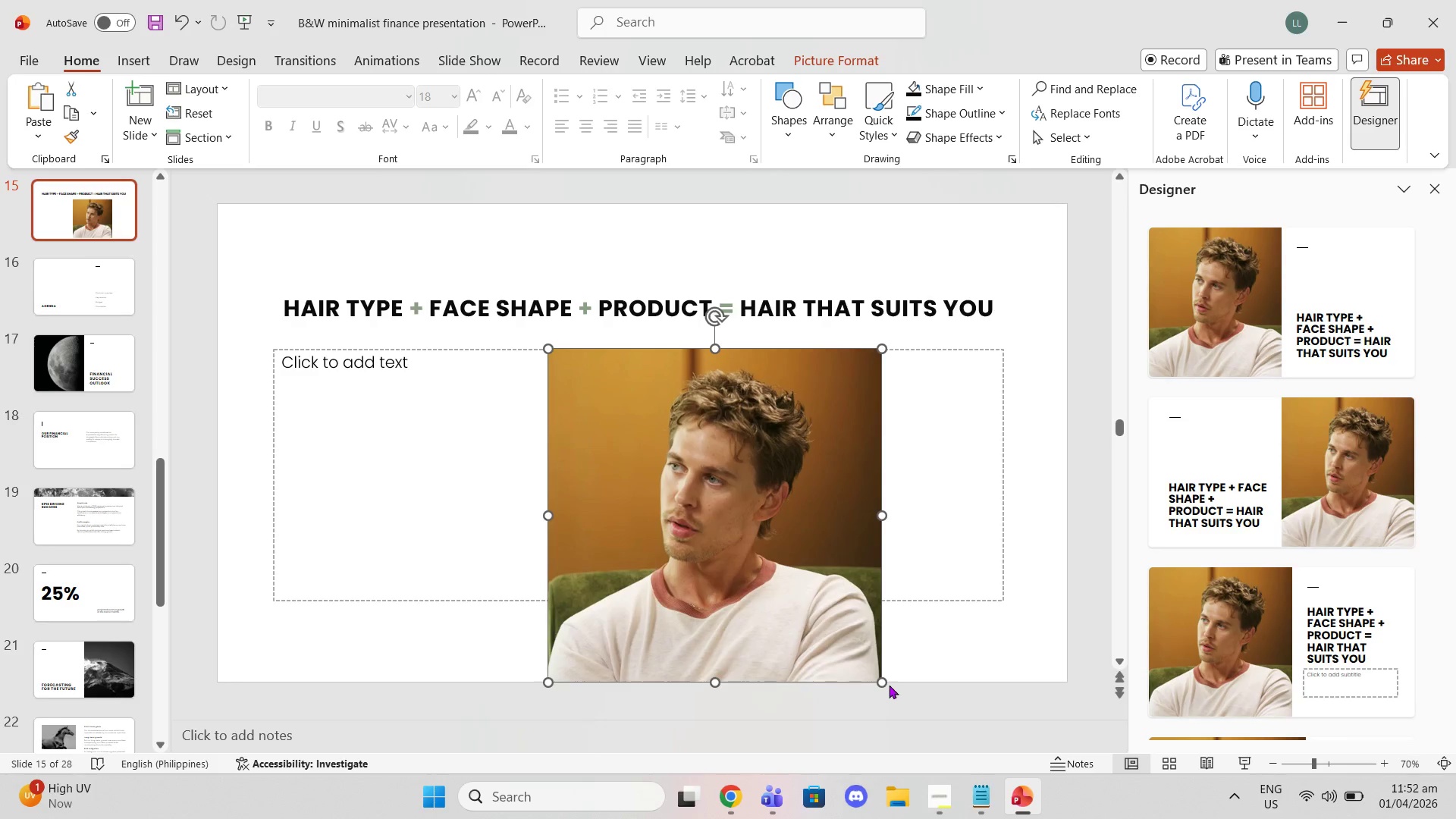 
left_click_drag(start_coordinate=[884, 682], to_coordinate=[767, 600])
 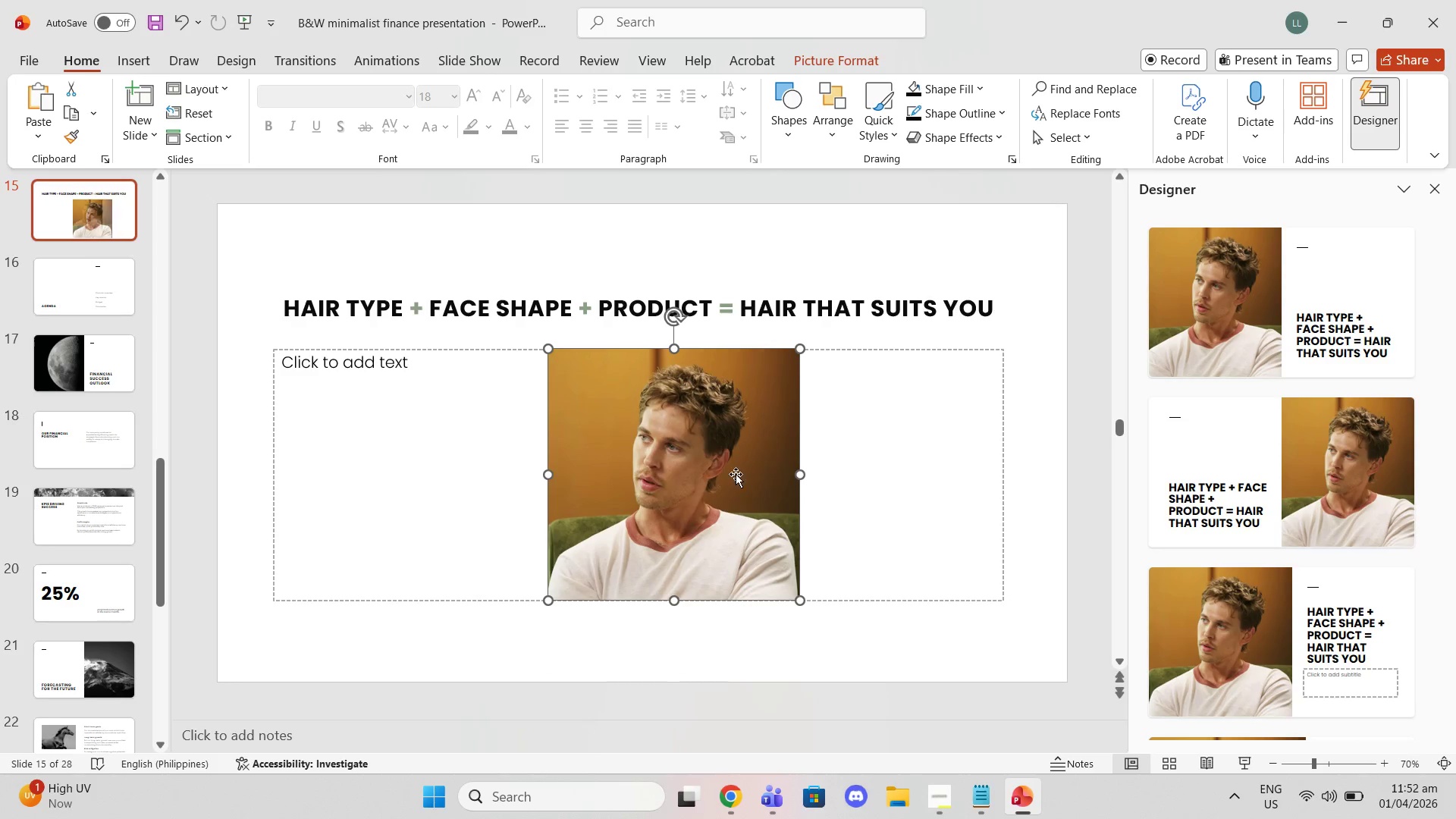 
left_click_drag(start_coordinate=[736, 471], to_coordinate=[464, 474])
 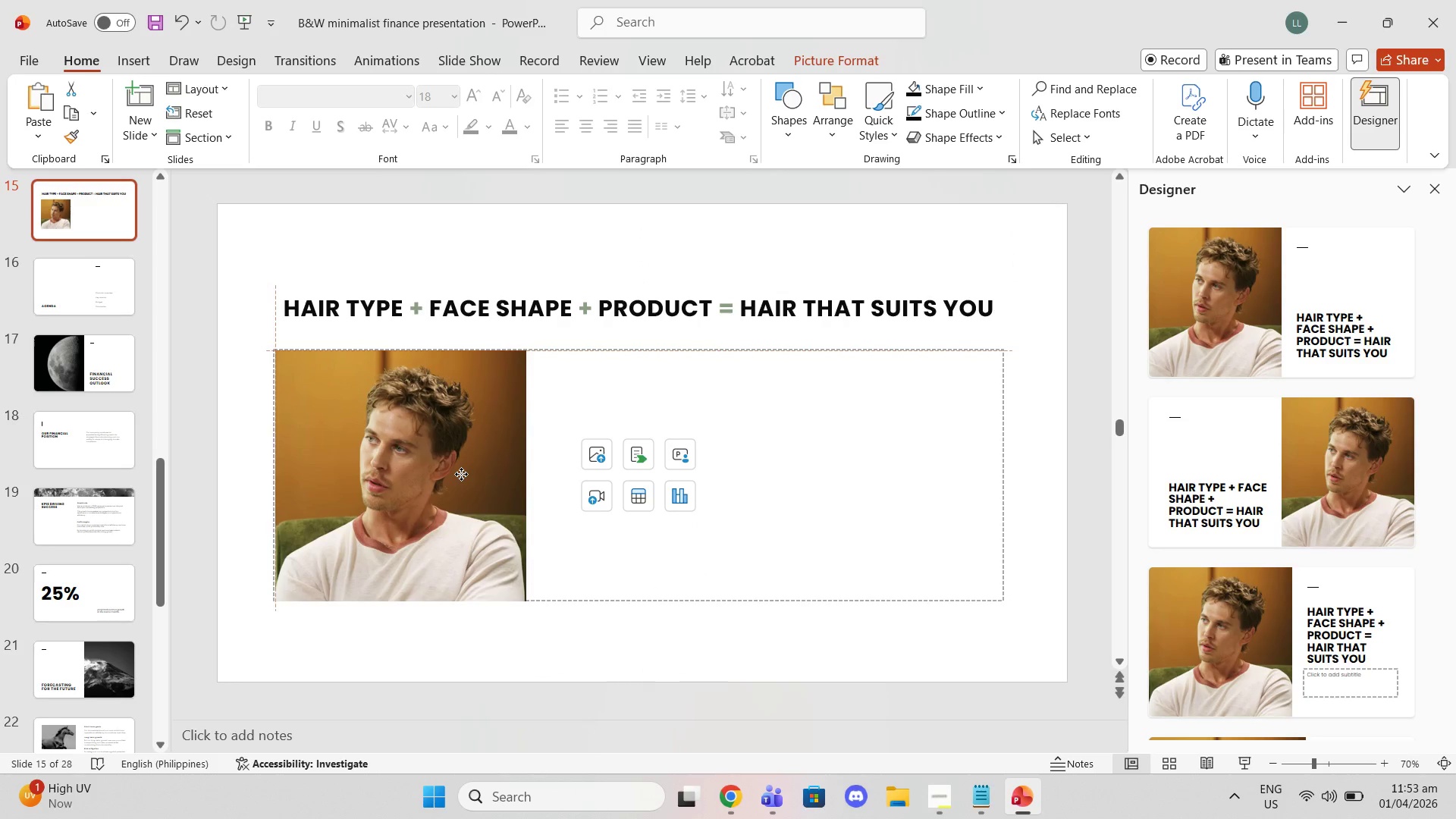 
left_click([738, 818])
 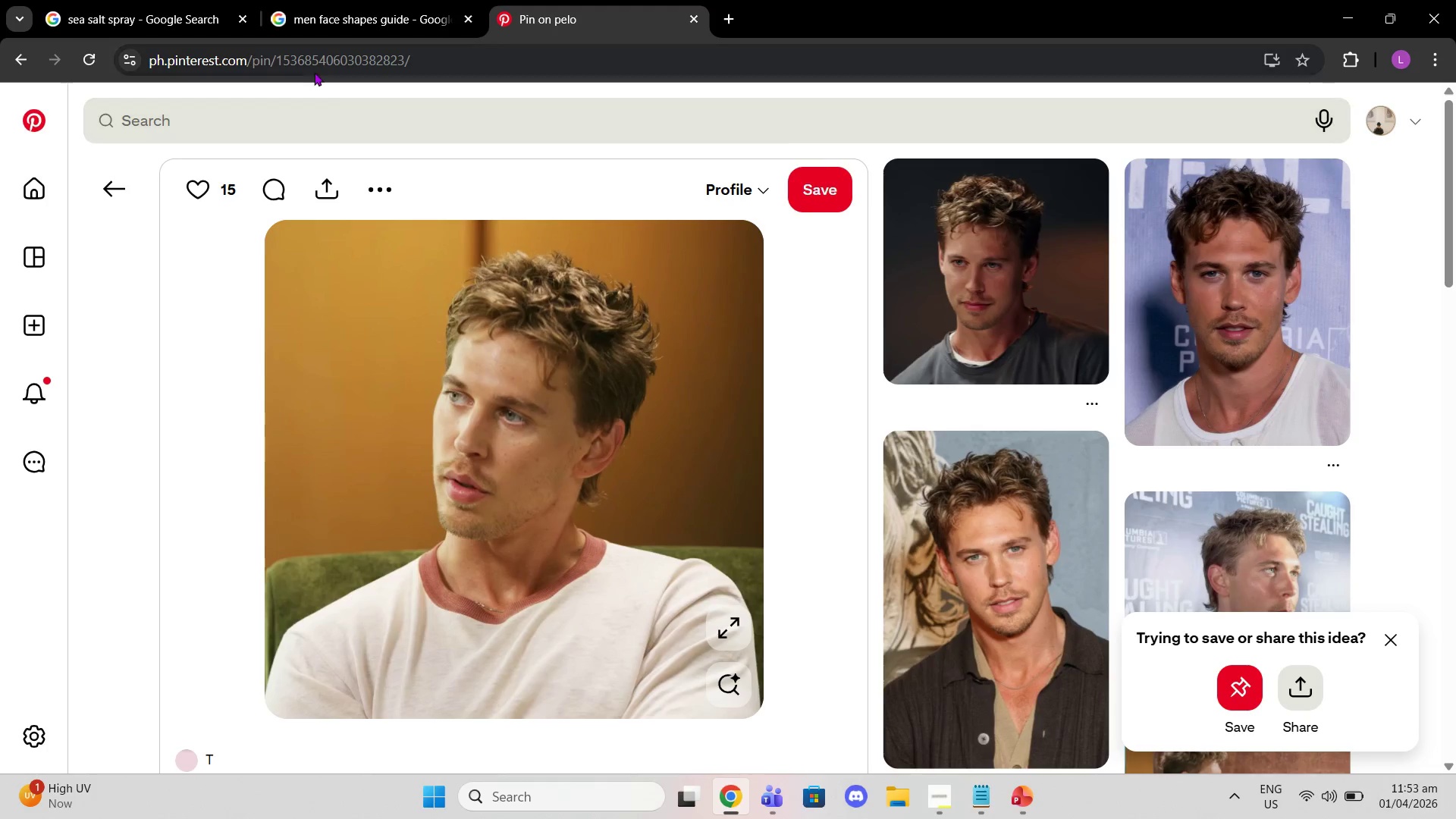 
left_click([314, 72])
 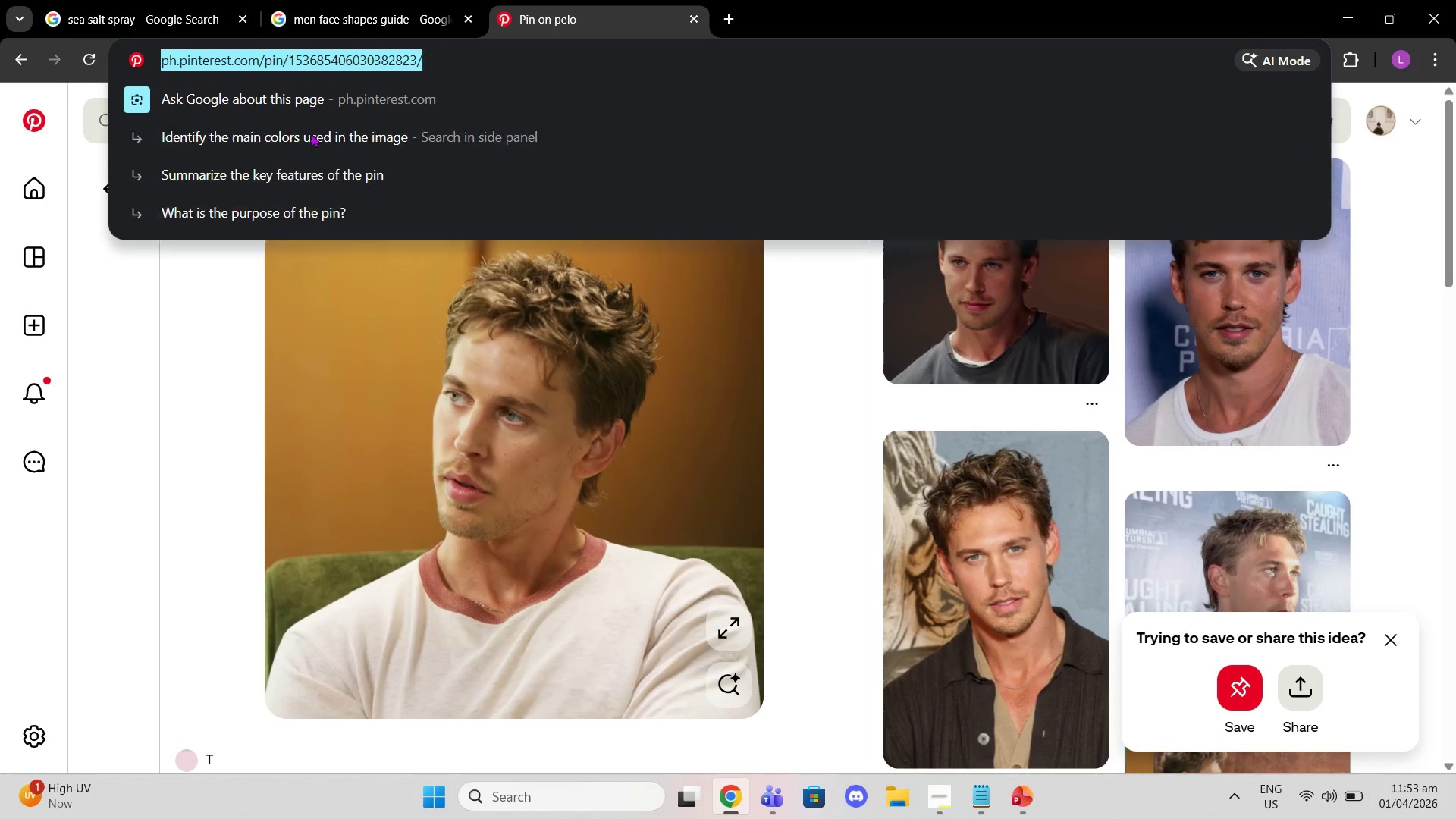 
left_click([311, 133])
 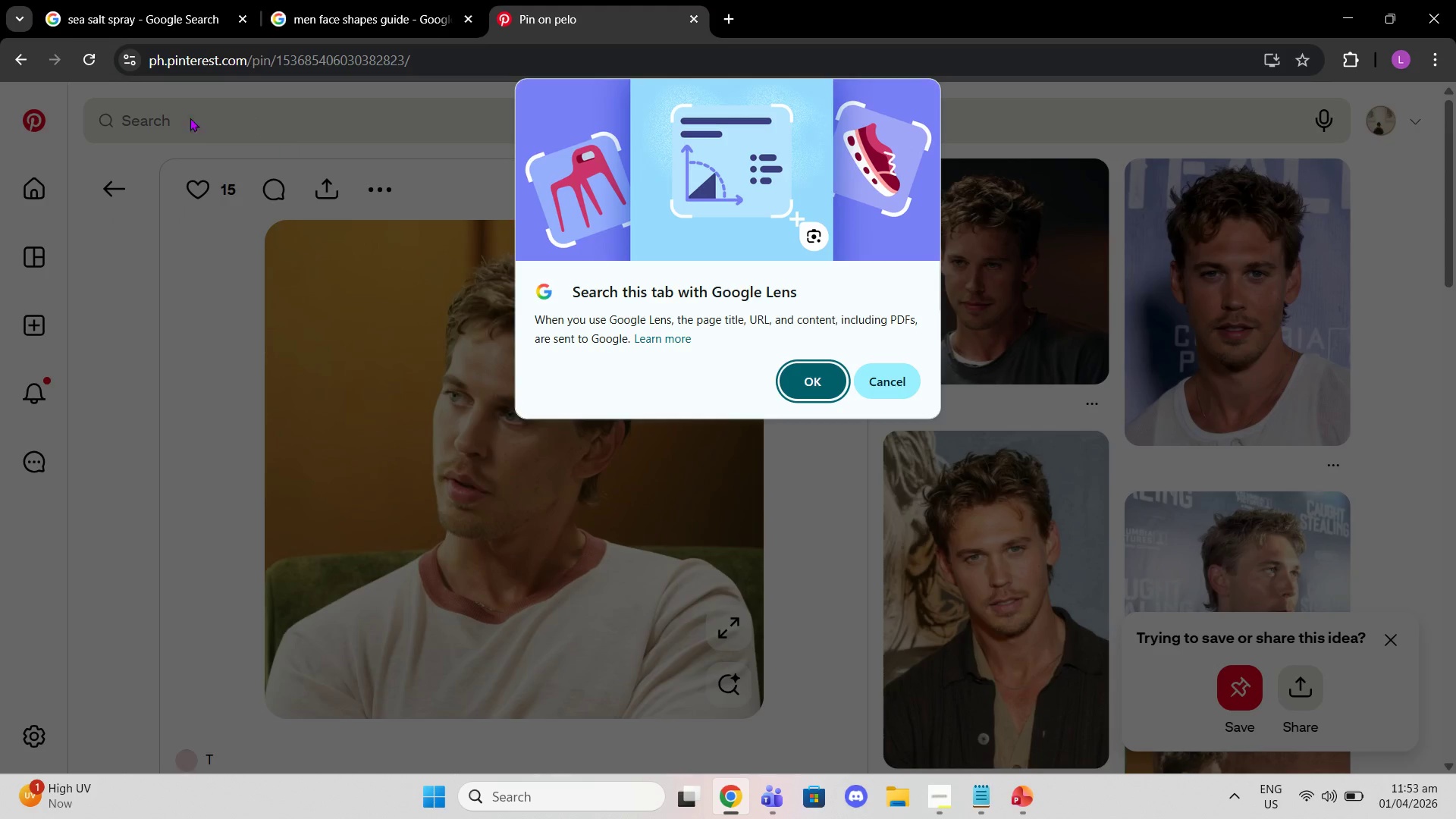 
left_click([146, 133])
 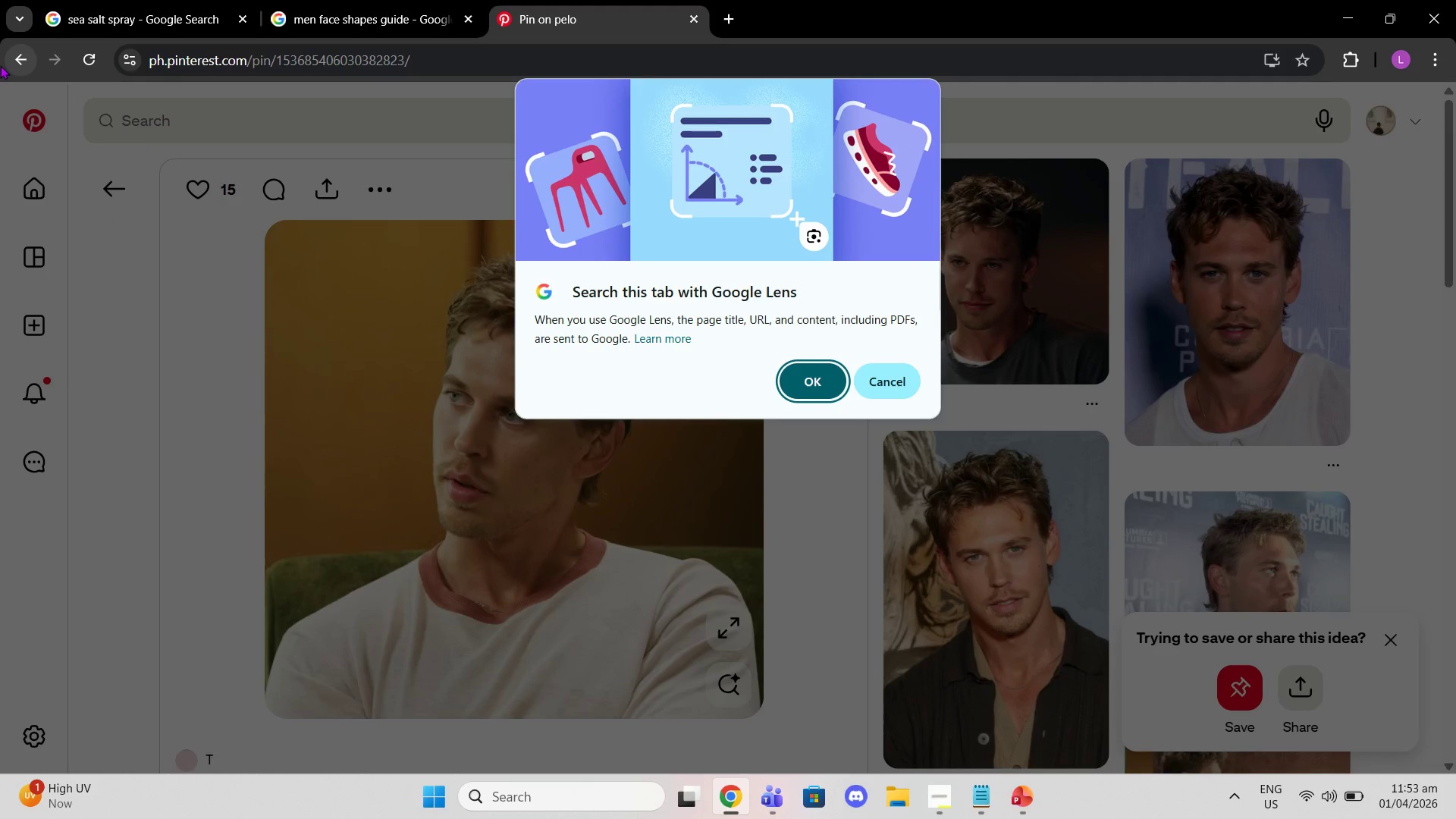 
left_click([2, 64])
 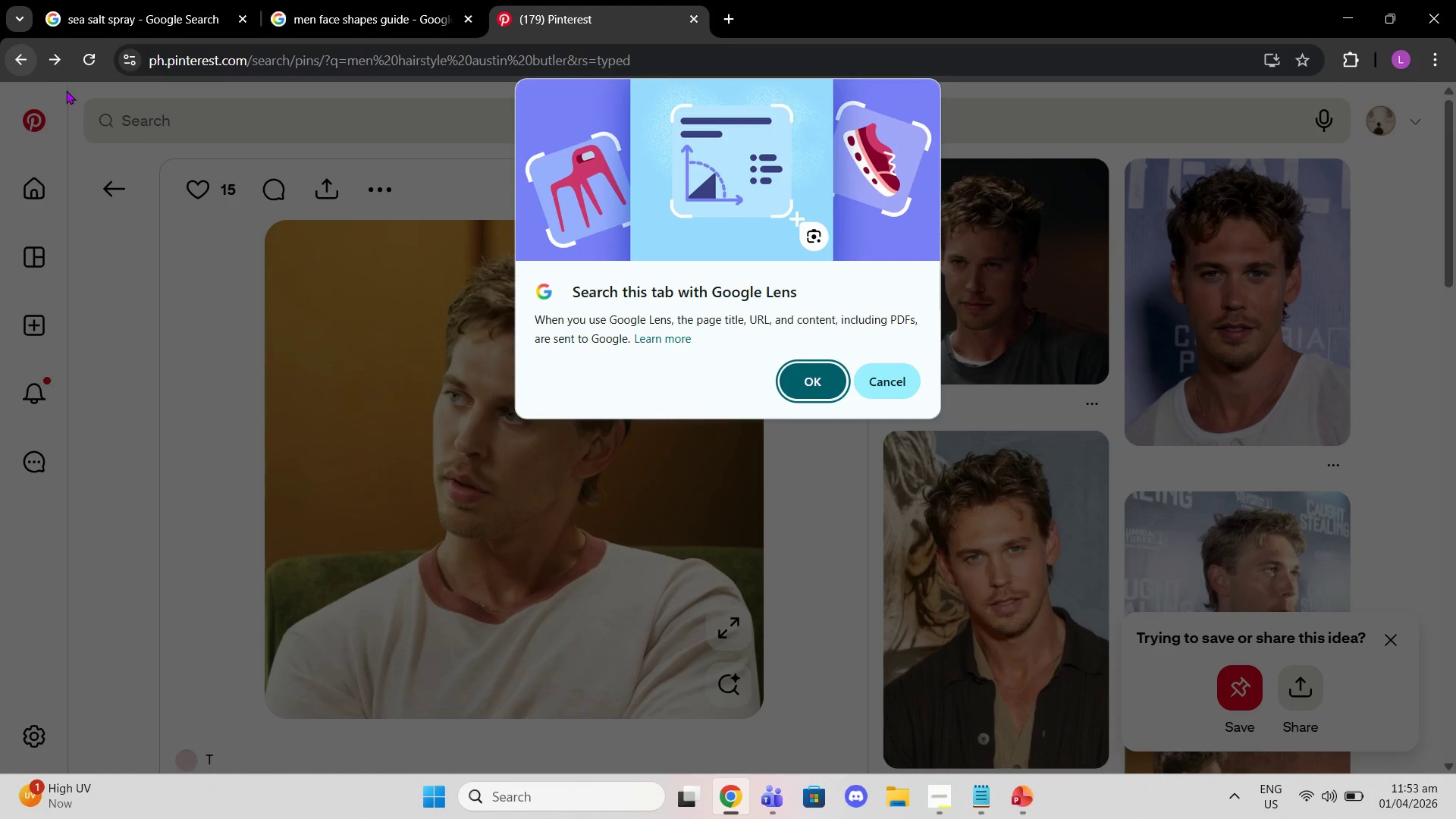 
left_click([171, 139])
 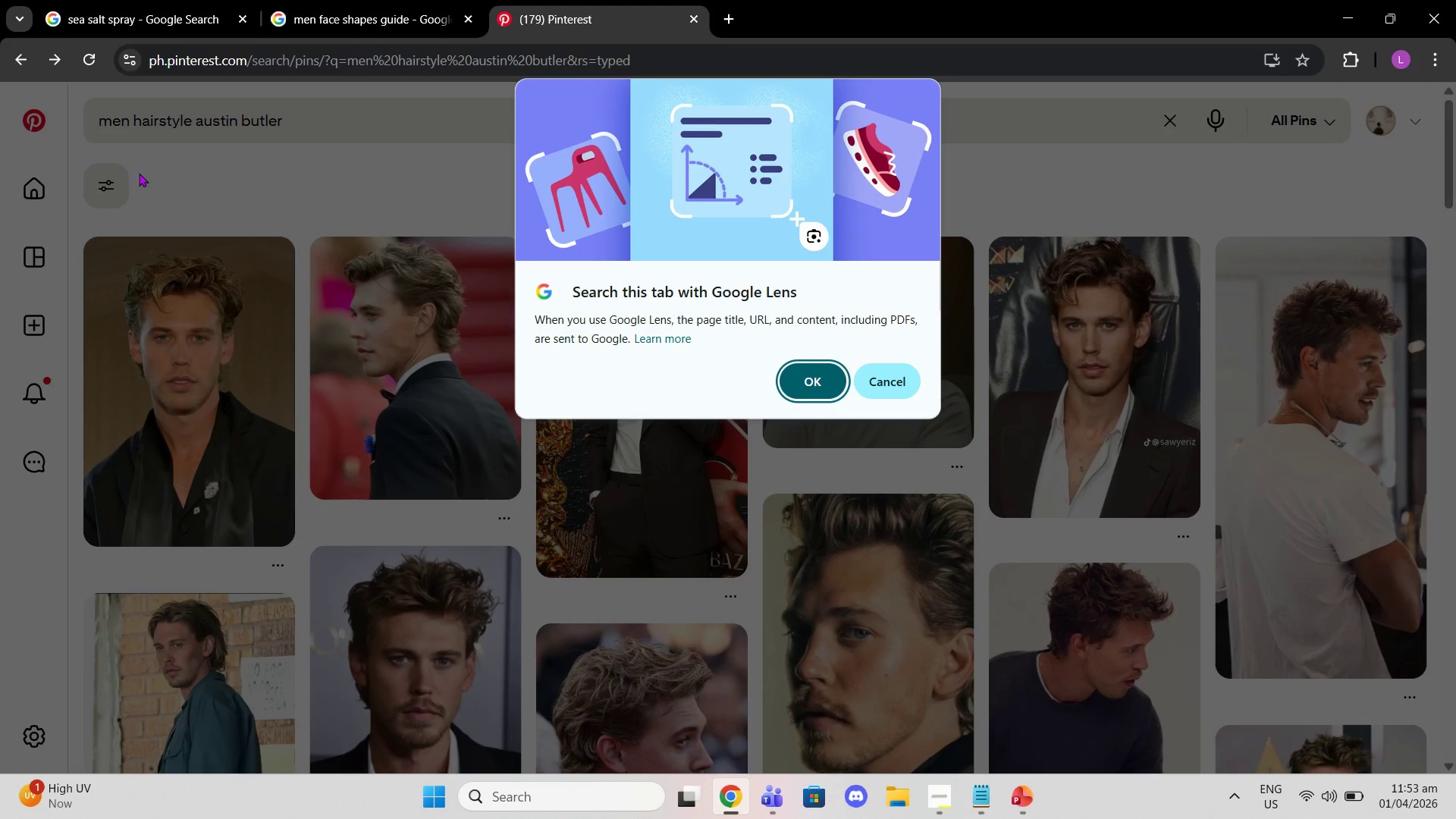 
left_click([139, 173])
 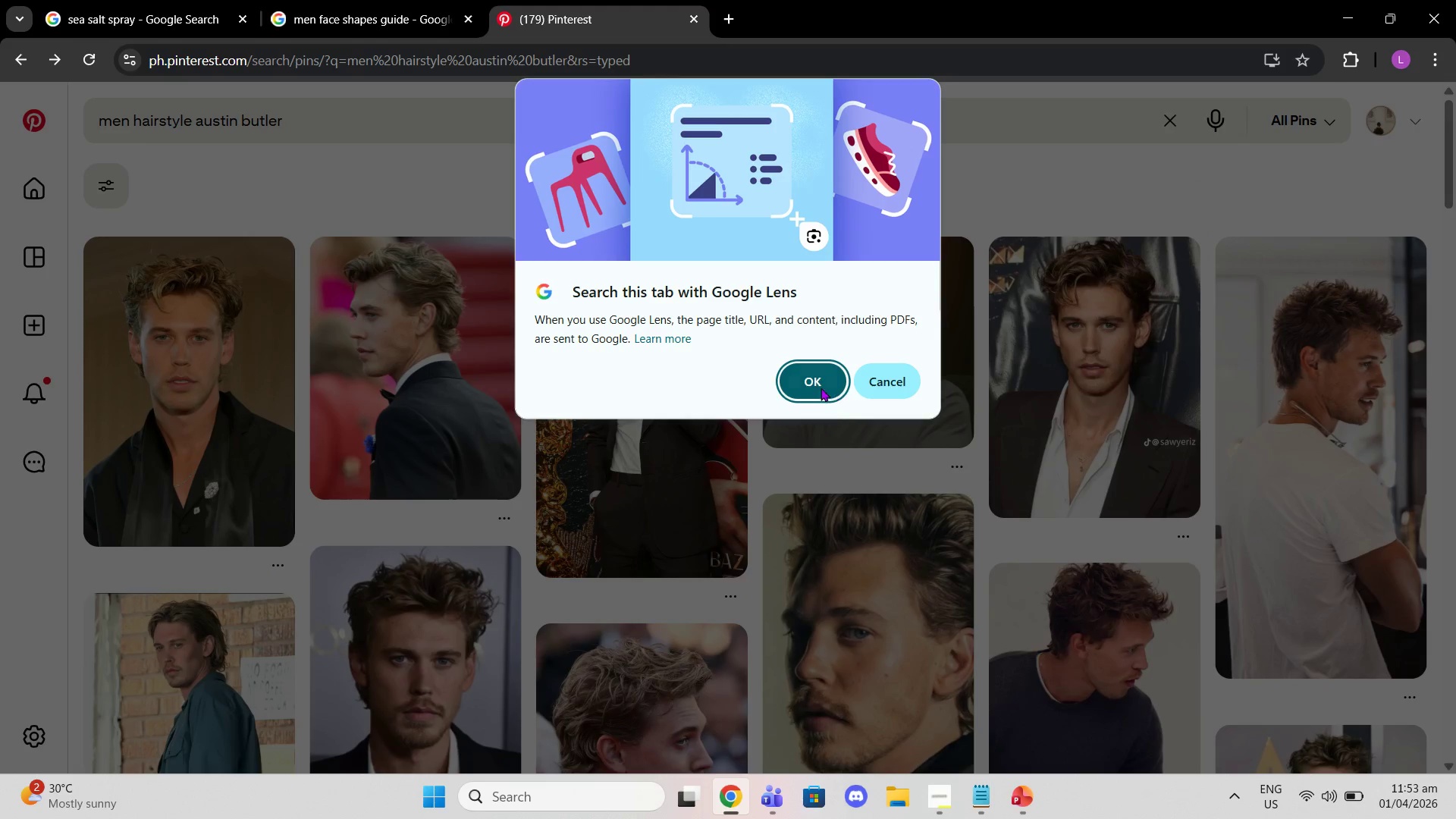 
left_click([806, 371])
 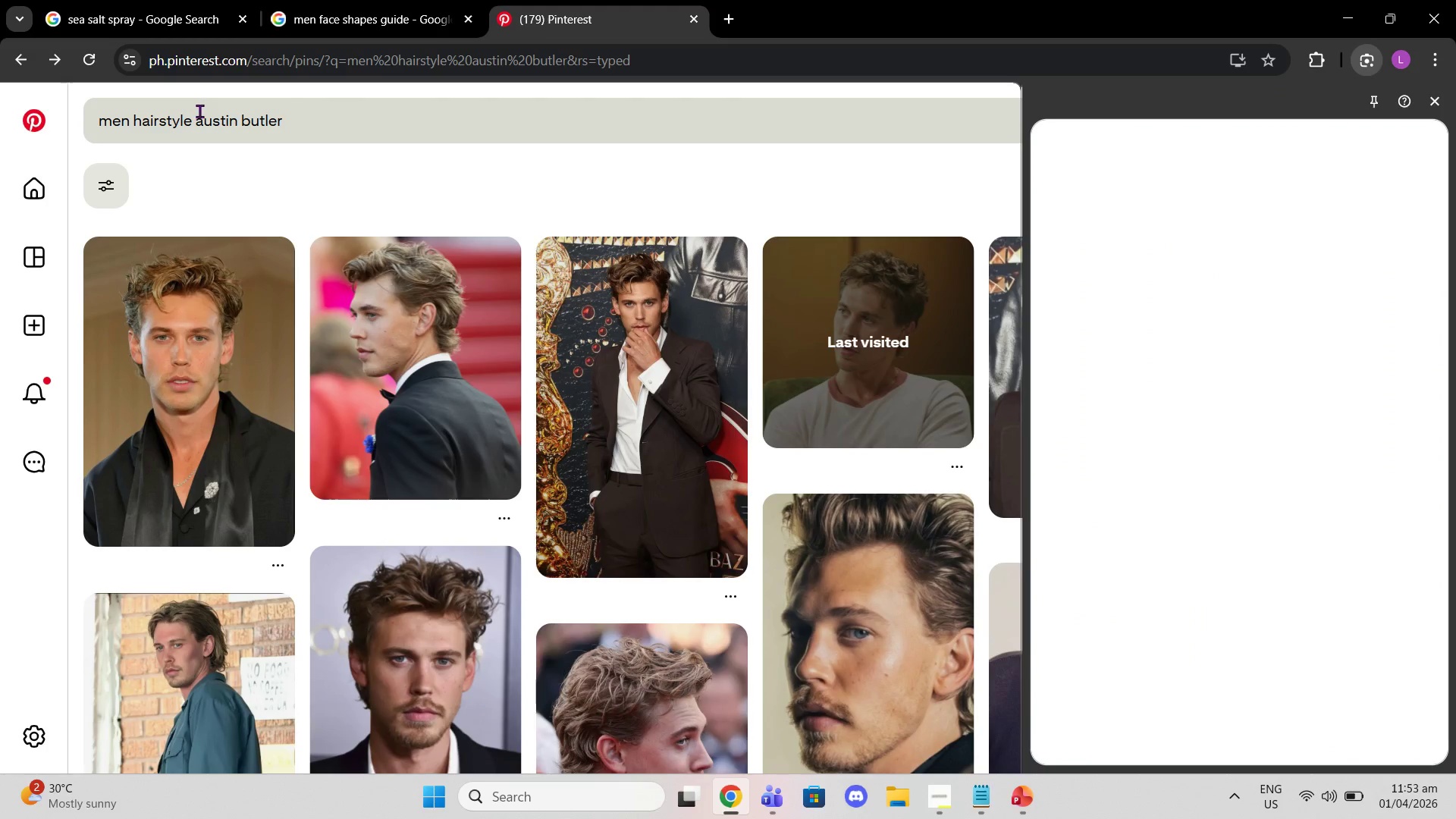 
left_click_drag(start_coordinate=[195, 118], to_coordinate=[294, 129])
 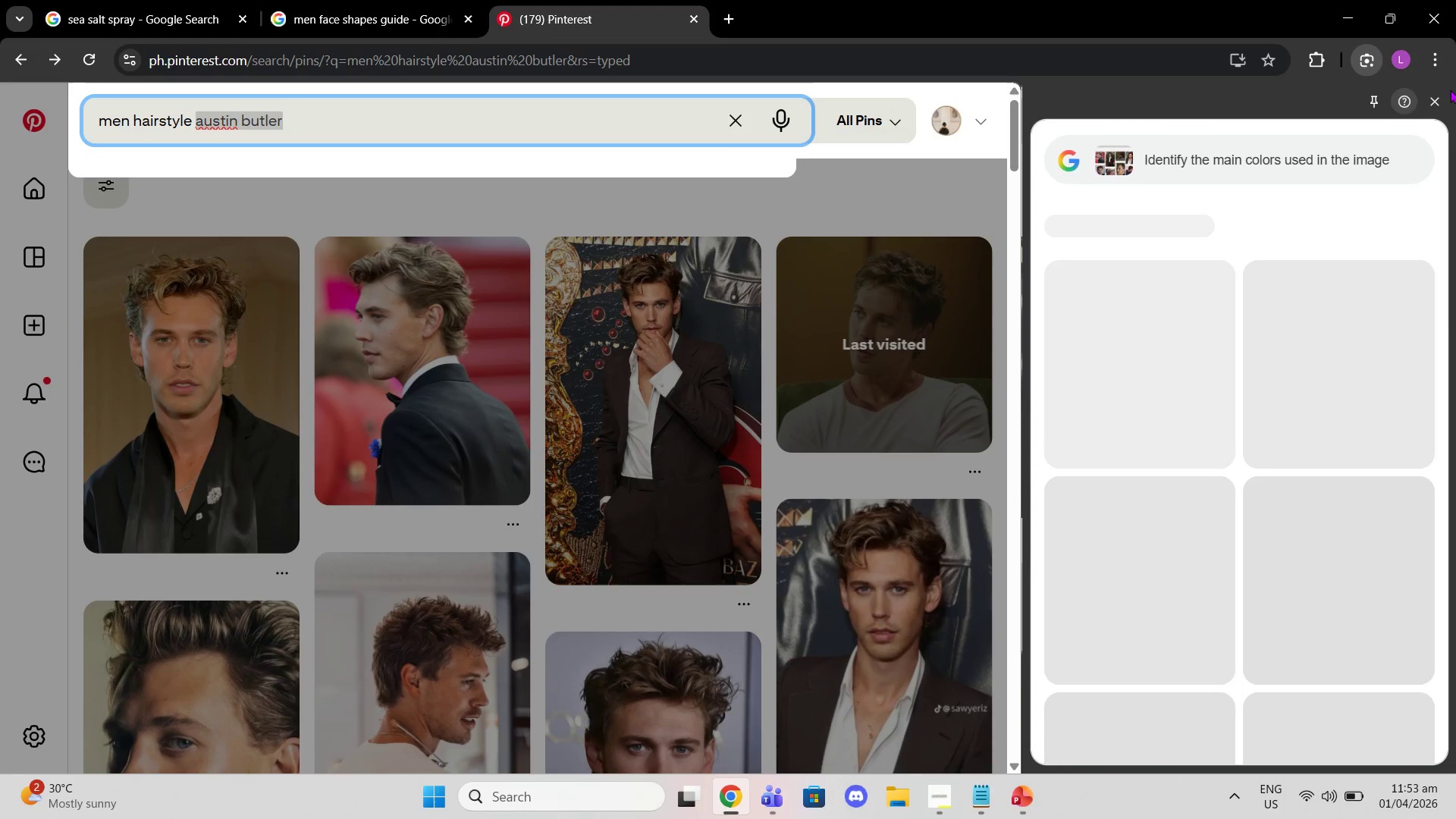 
left_click([1435, 95])
 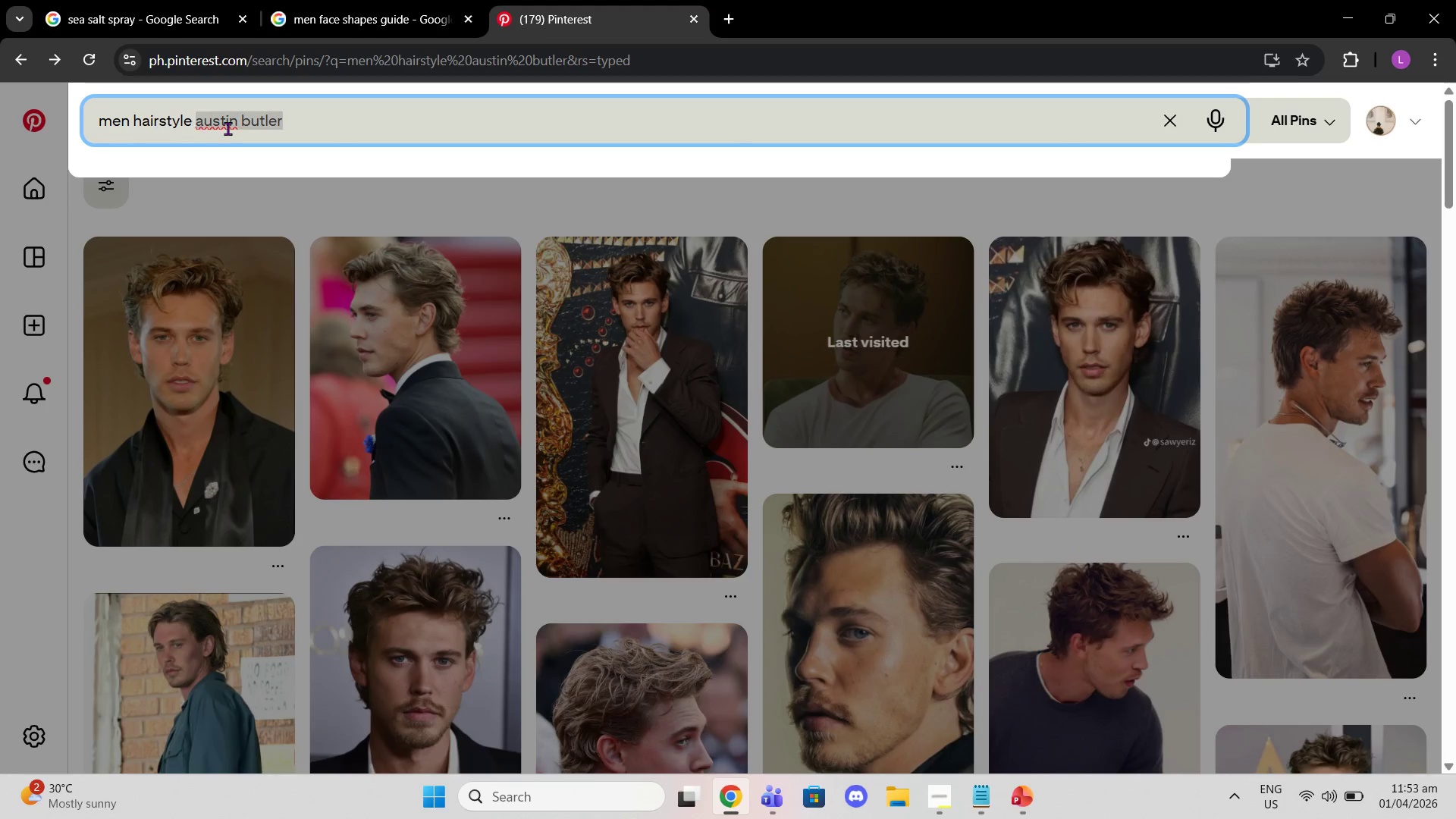 
left_click([359, 138])
 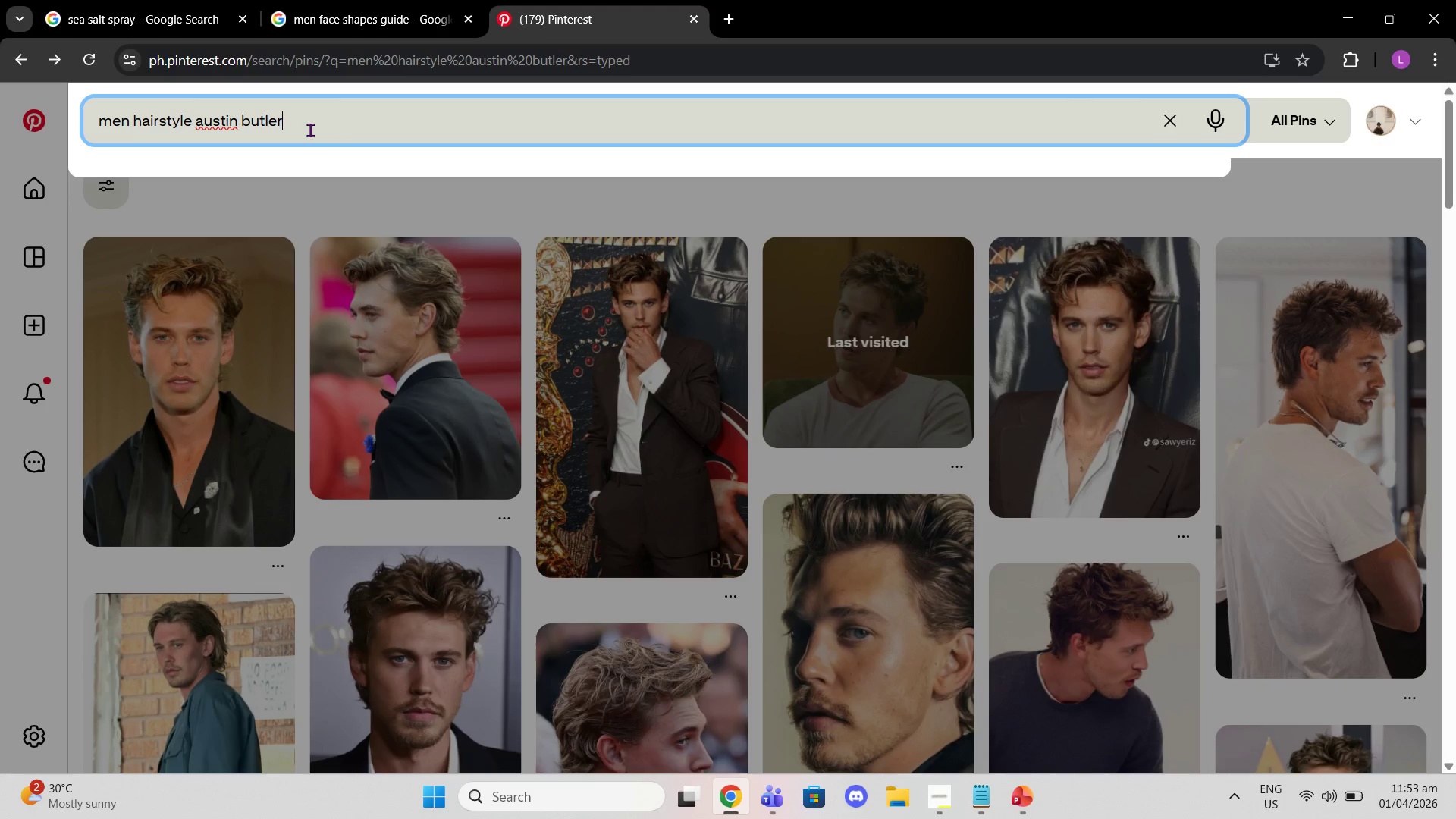 
left_click_drag(start_coordinate=[317, 130], to_coordinate=[196, 128])
 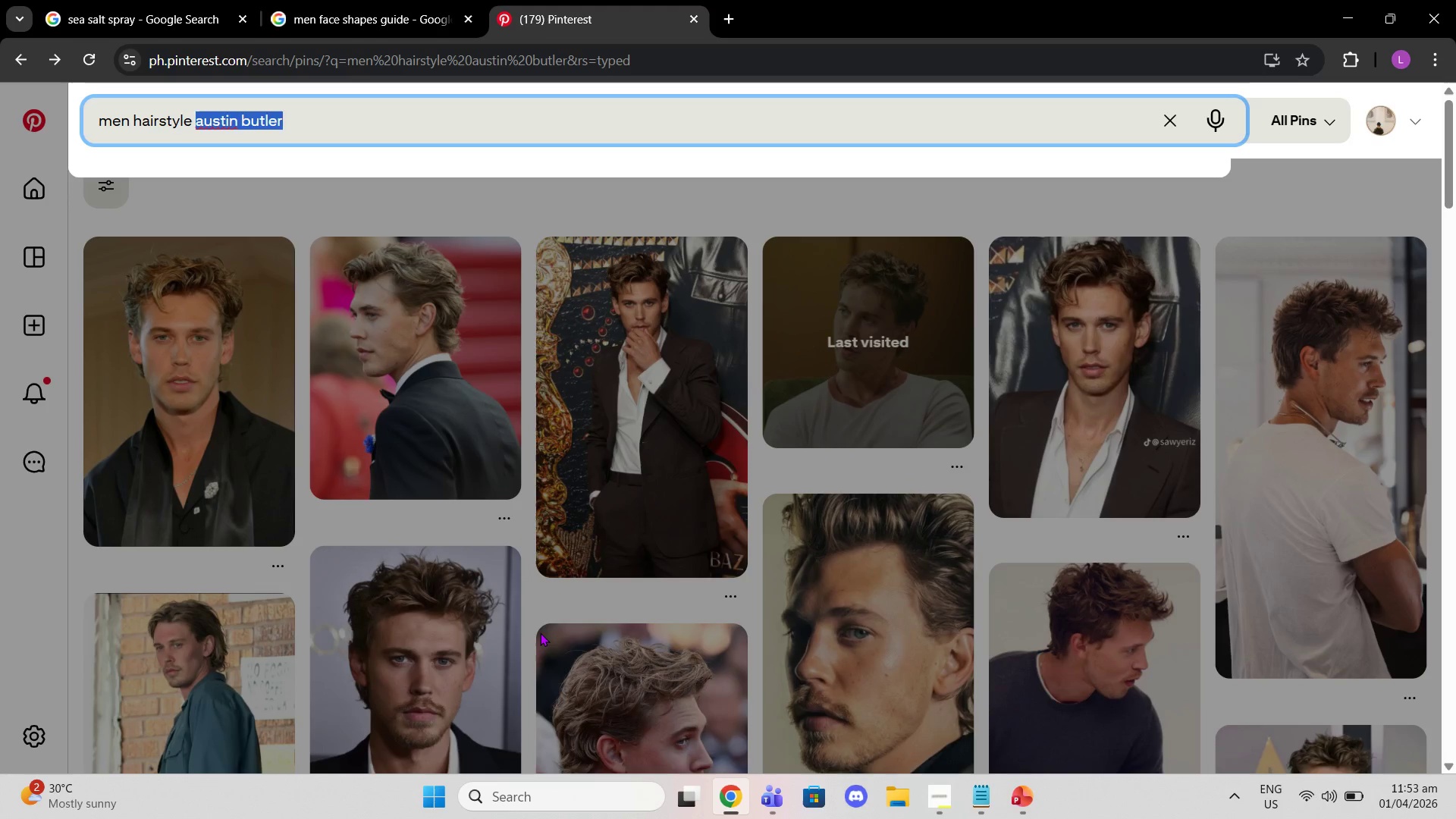 
type(r)
key(Backspace)
type(brad pitt)
 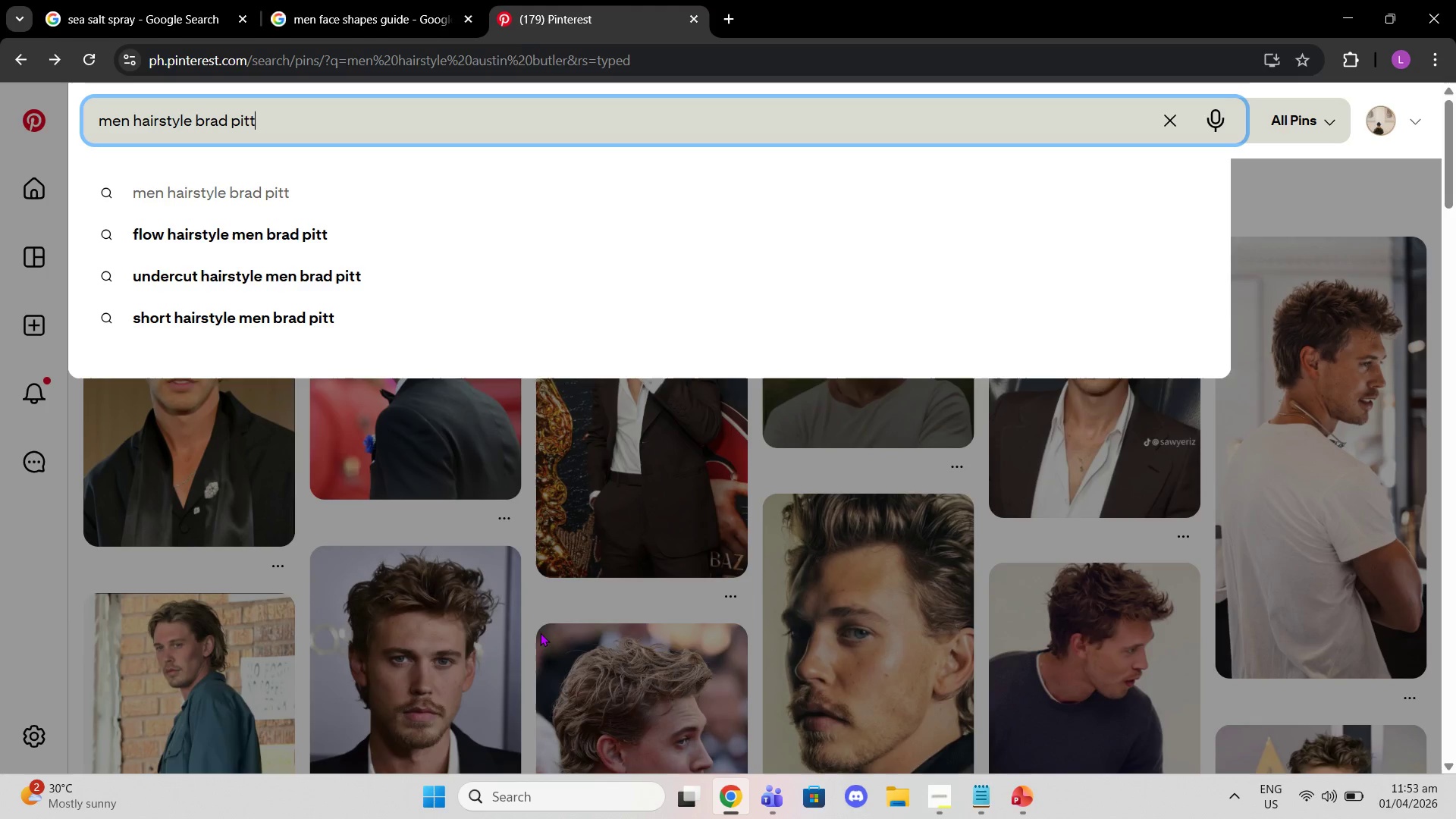 
key(Enter)
 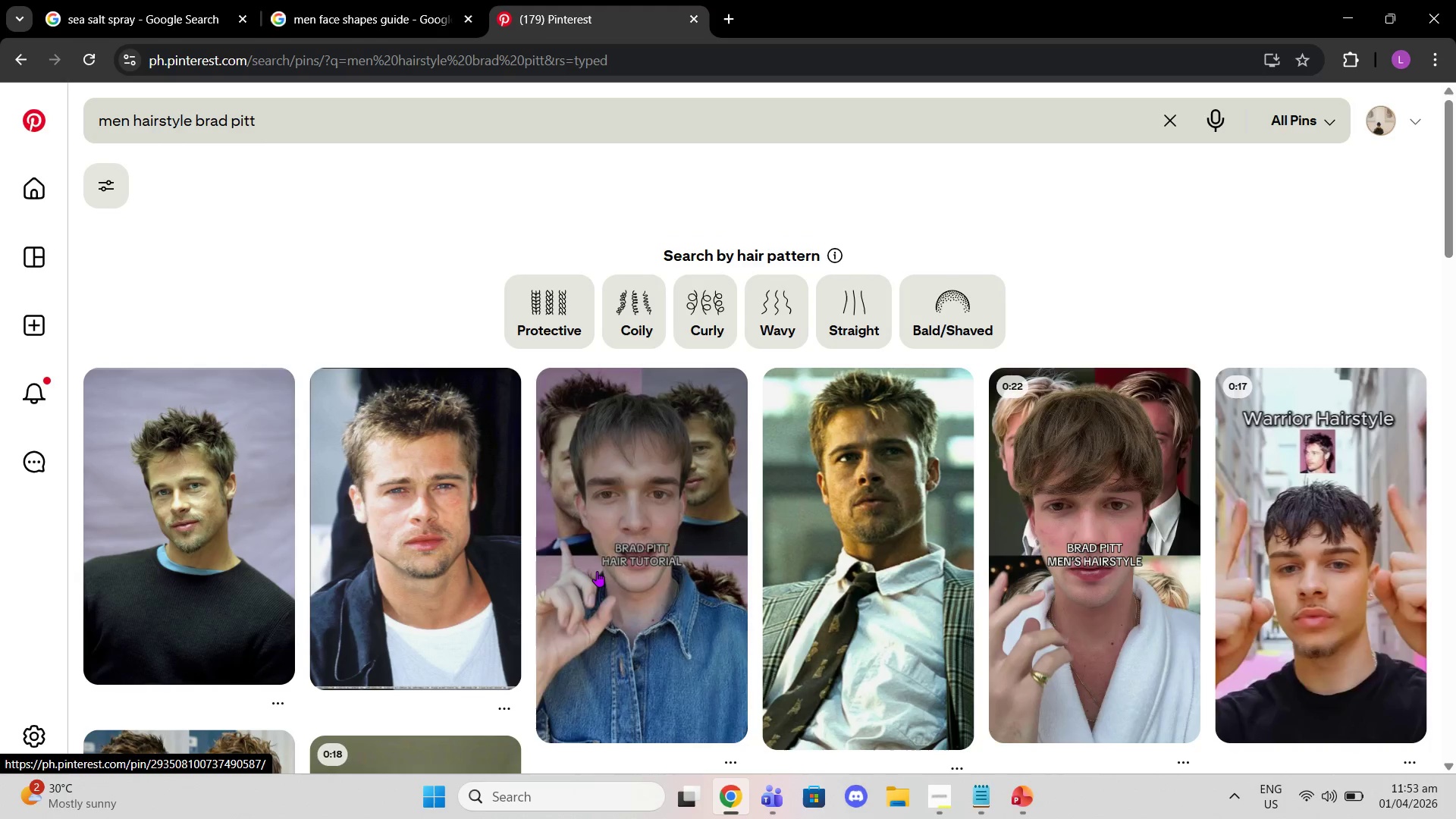 
scroll: coordinate [908, 582], scroll_direction: down, amount: 8.0
 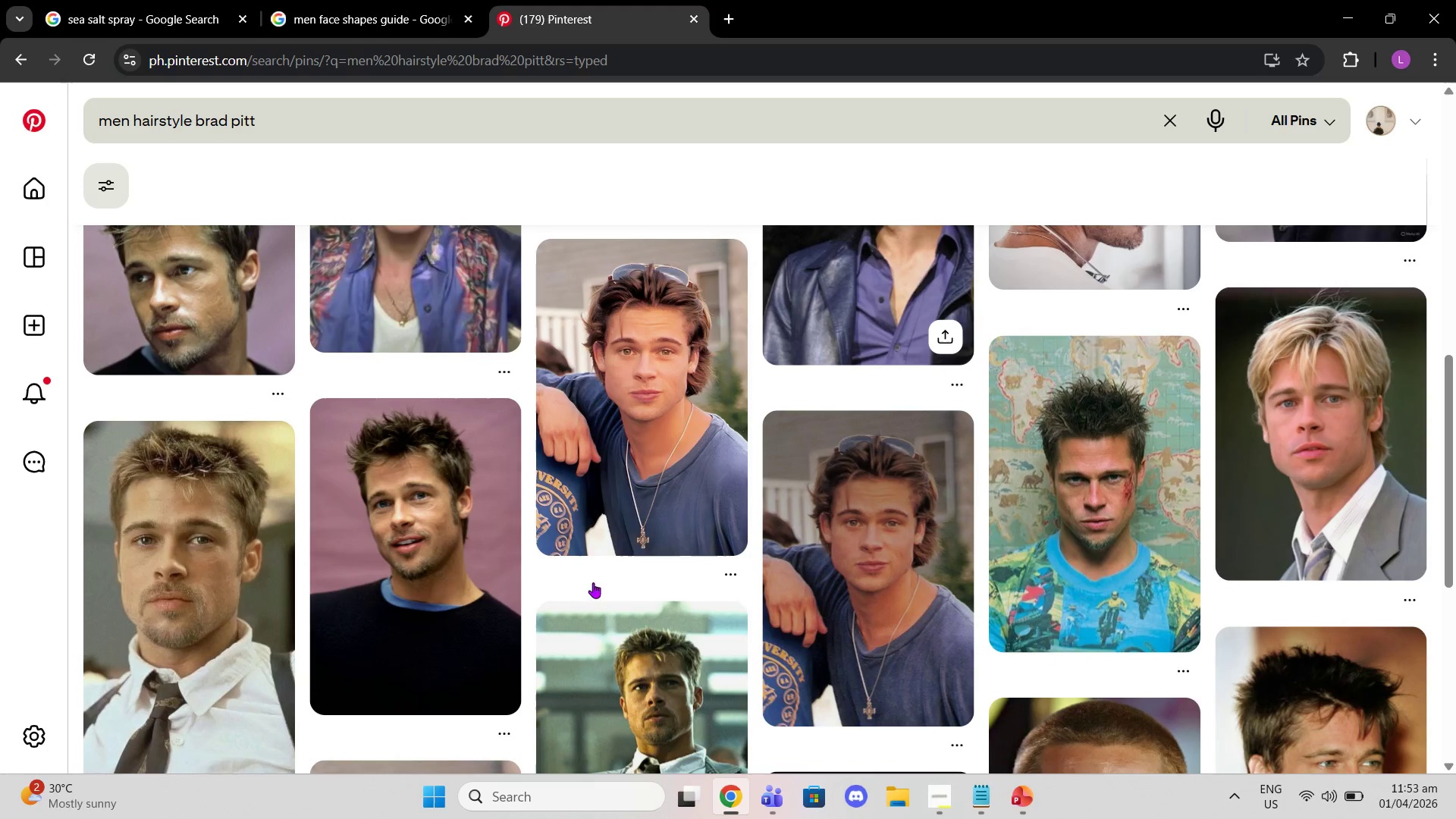 
scroll: coordinate [457, 579], scroll_direction: up, amount: 3.0
 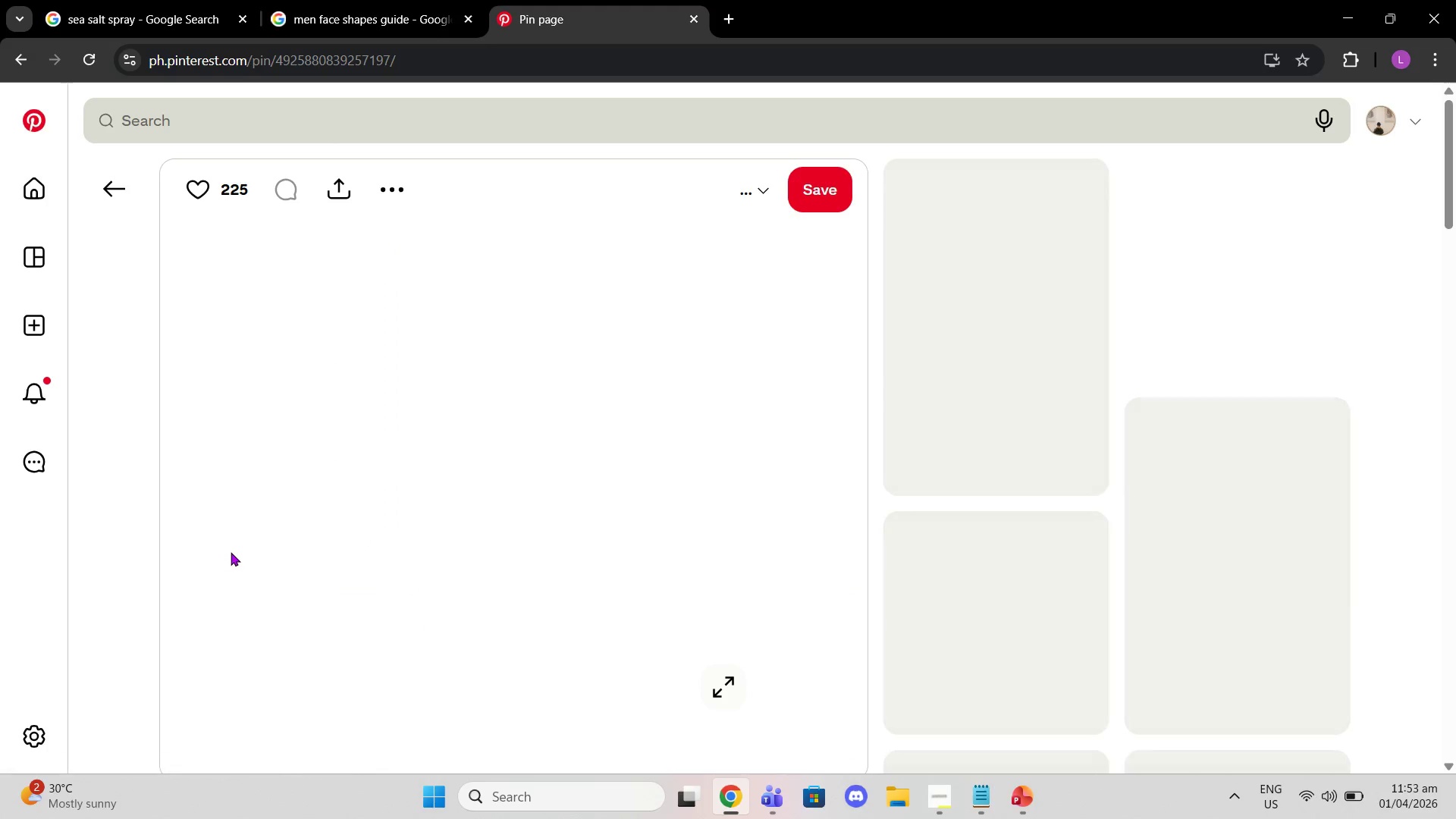 
scroll: coordinate [634, 459], scroll_direction: none, amount: 0.0
 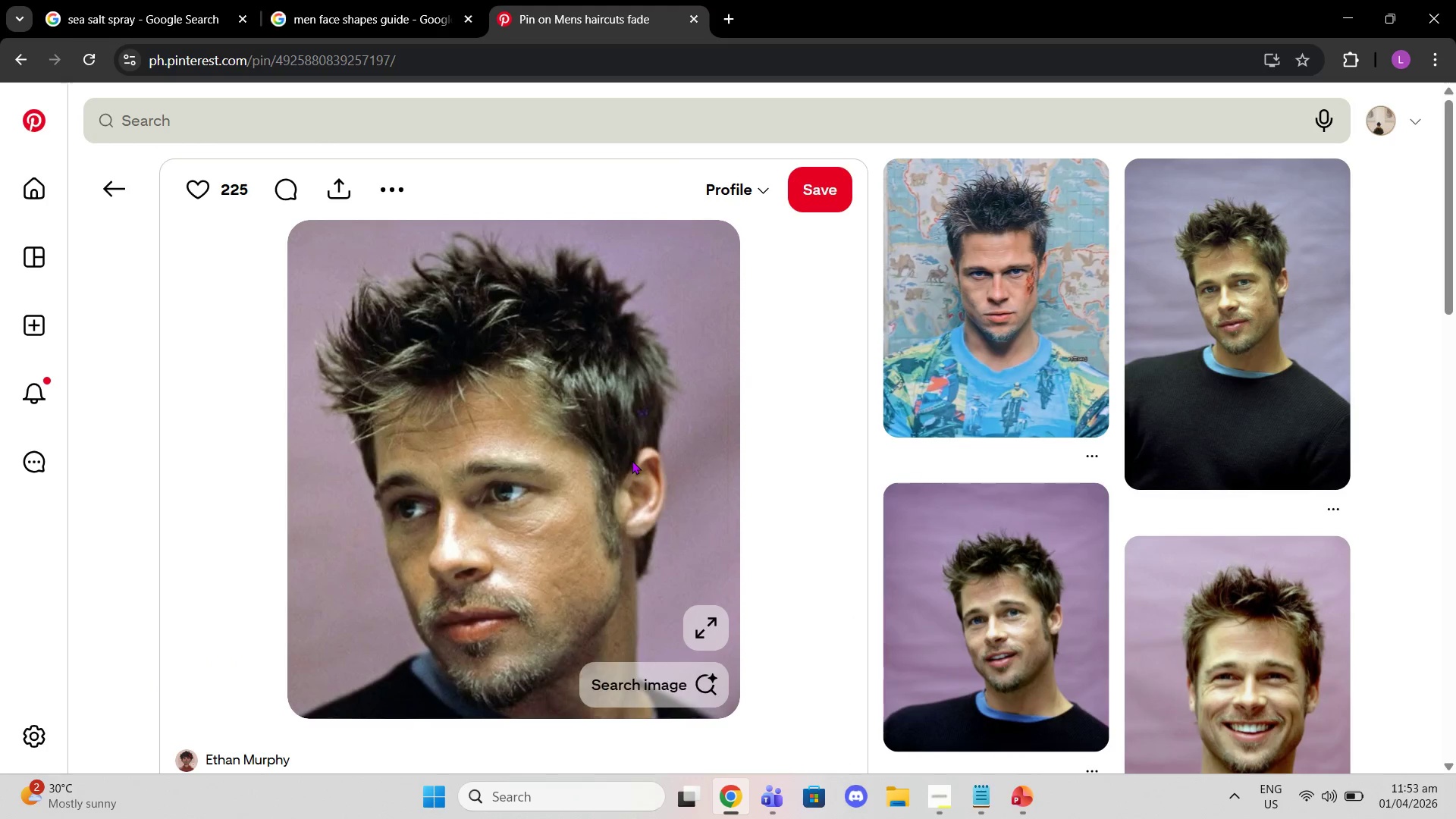 
scroll: coordinate [798, 563], scroll_direction: down, amount: 11.0
 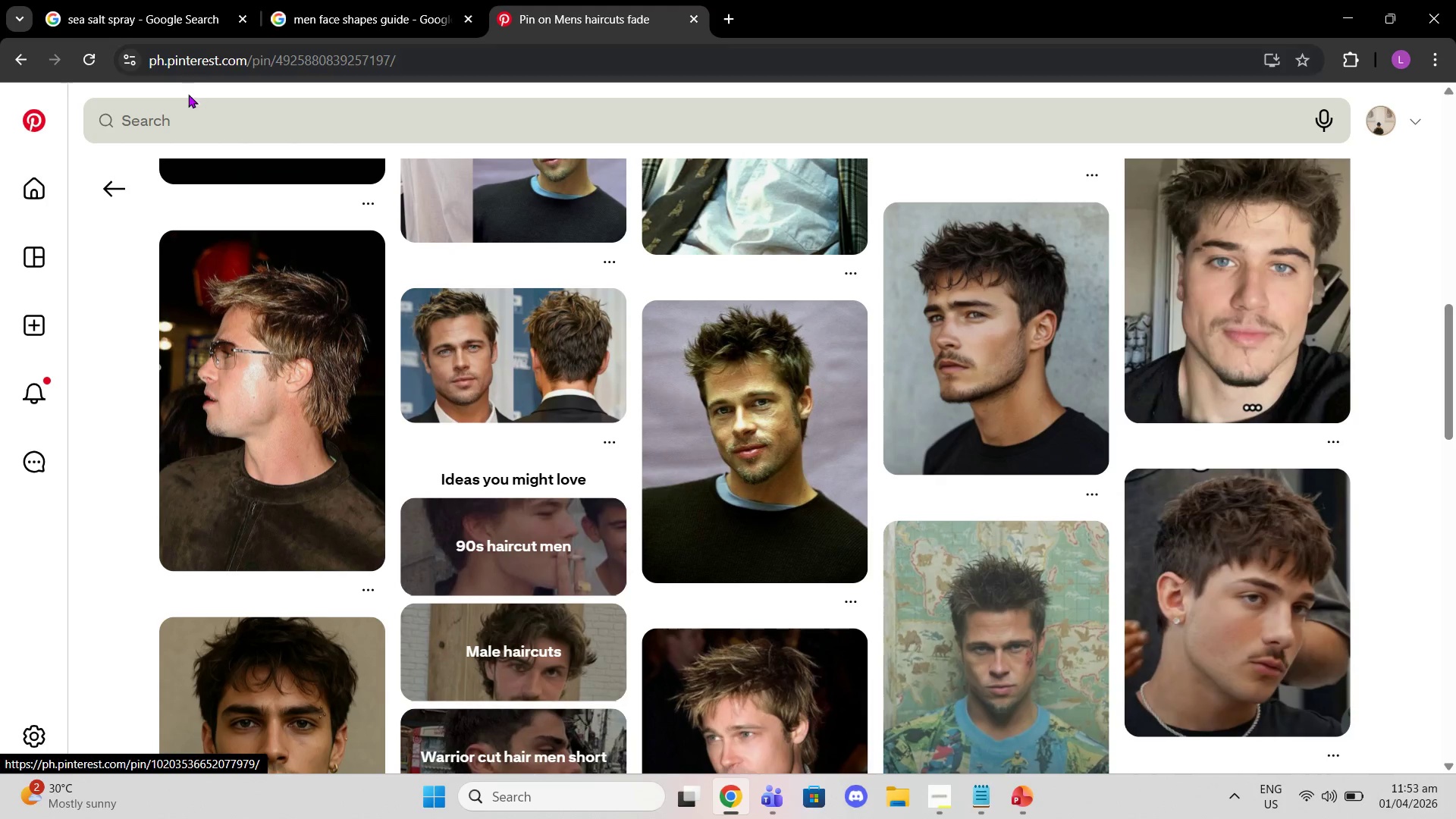 
left_click([193, 136])
 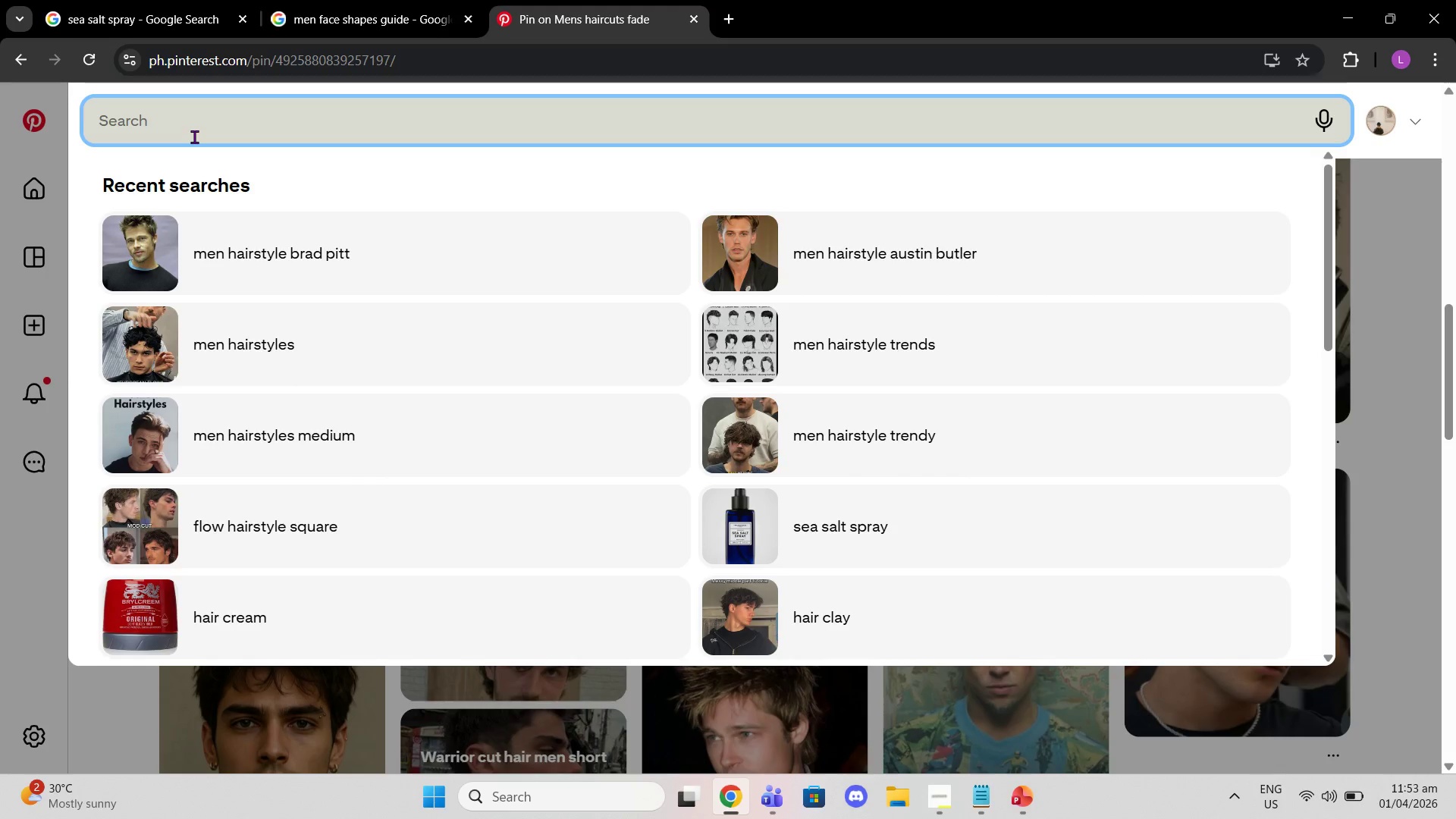 
type(flow haoitr)
key(Backspace)
key(Backspace)
key(Backspace)
type(i)
key(Backspace)
key(Backspace)
type(ircutr)
key(Backspace)
type( men)
 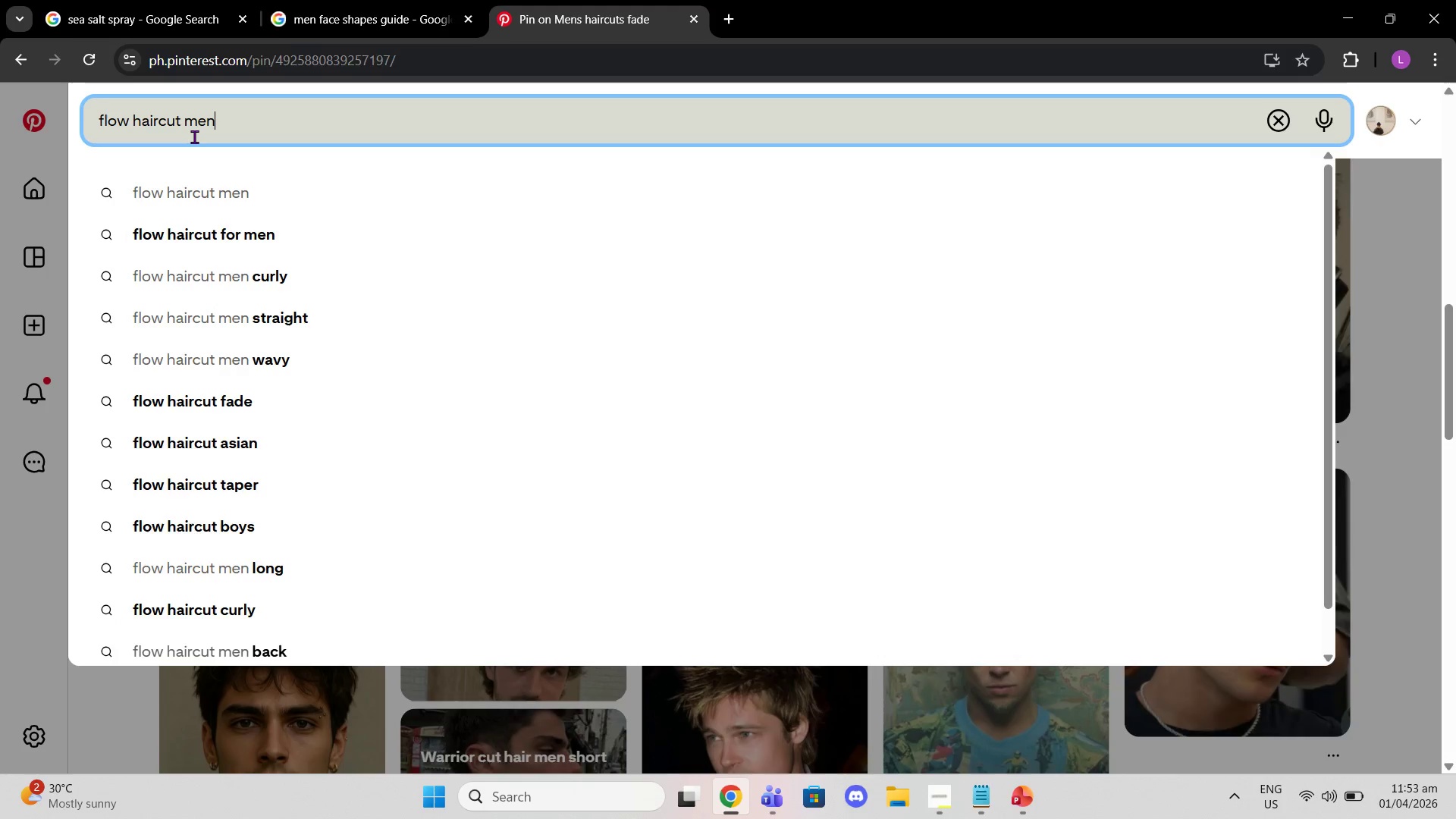 
key(Enter)
 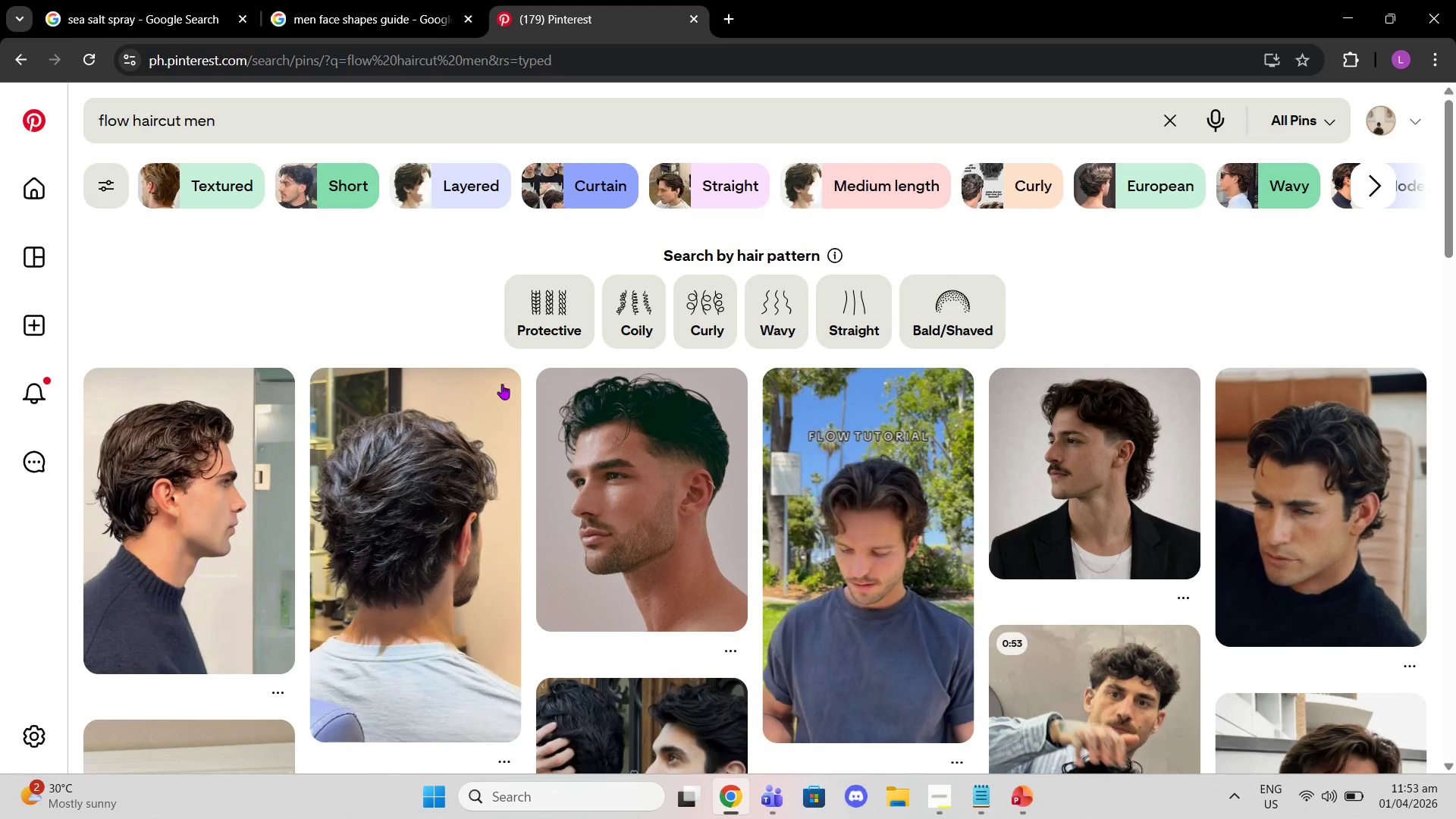 
scroll: coordinate [1109, 452], scroll_direction: down, amount: 5.0
 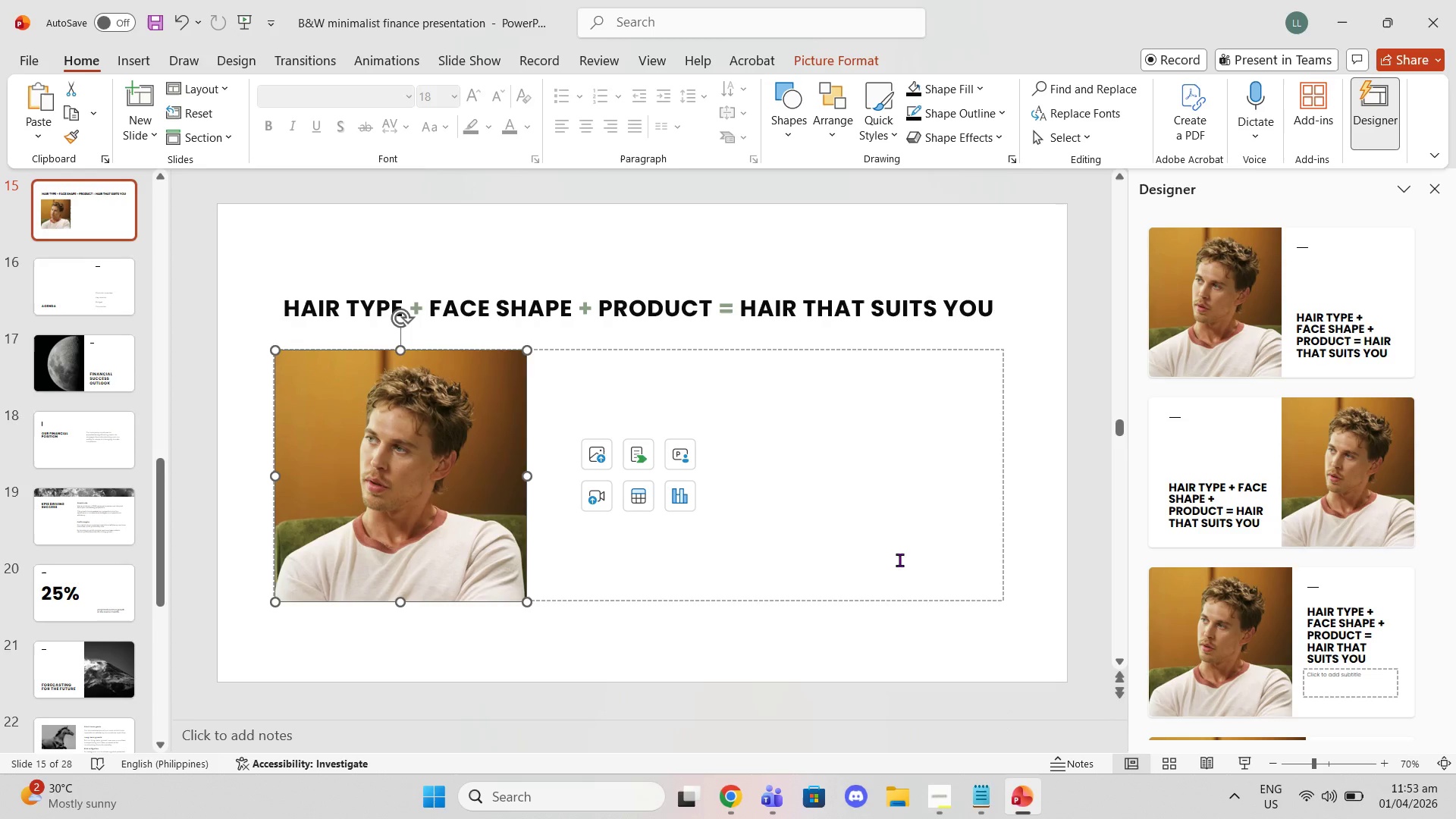 
scroll: coordinate [115, 422], scroll_direction: up, amount: 15.0
 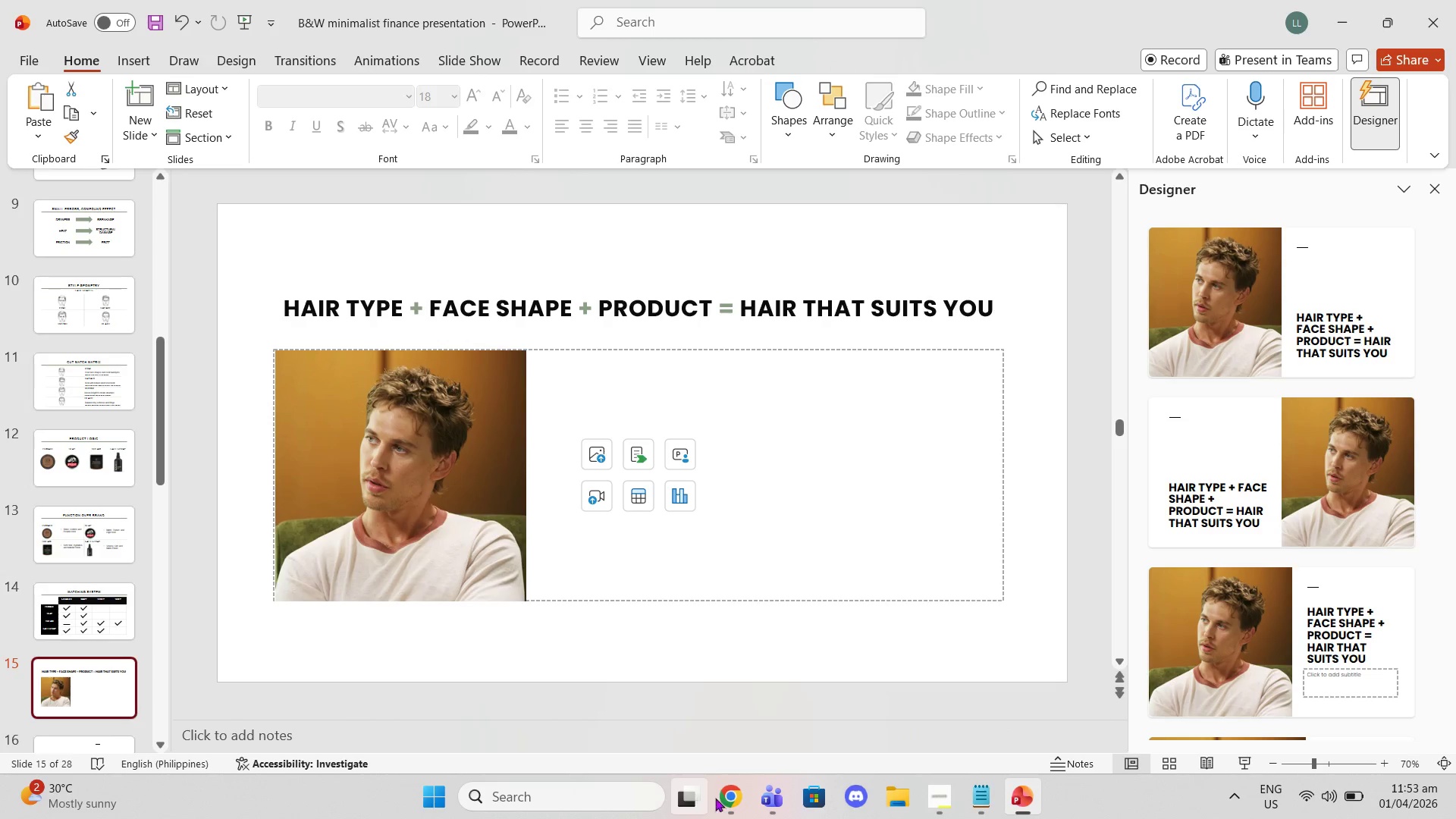 
left_click([729, 798])
 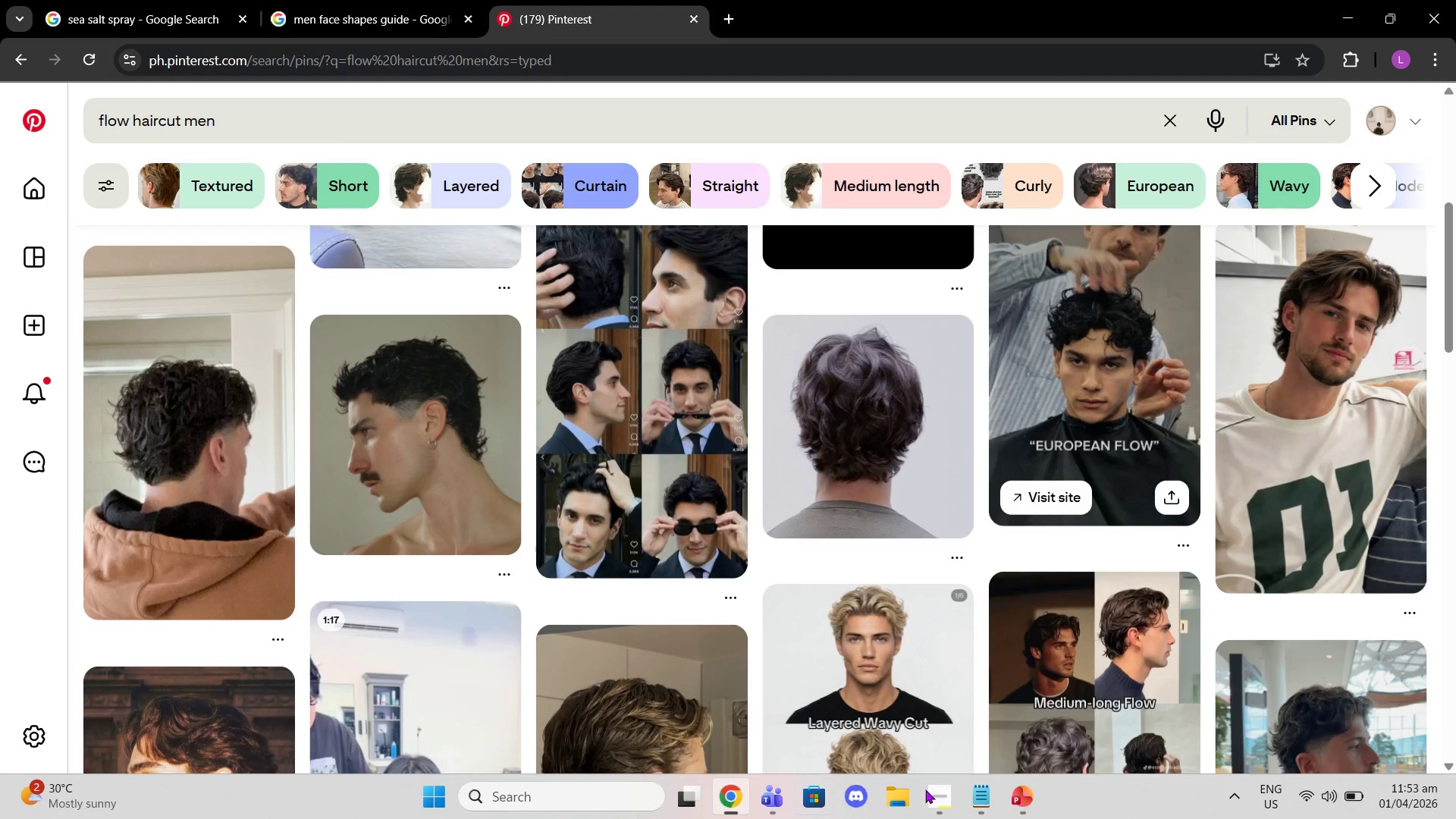 
mouse_move([942, 795])